 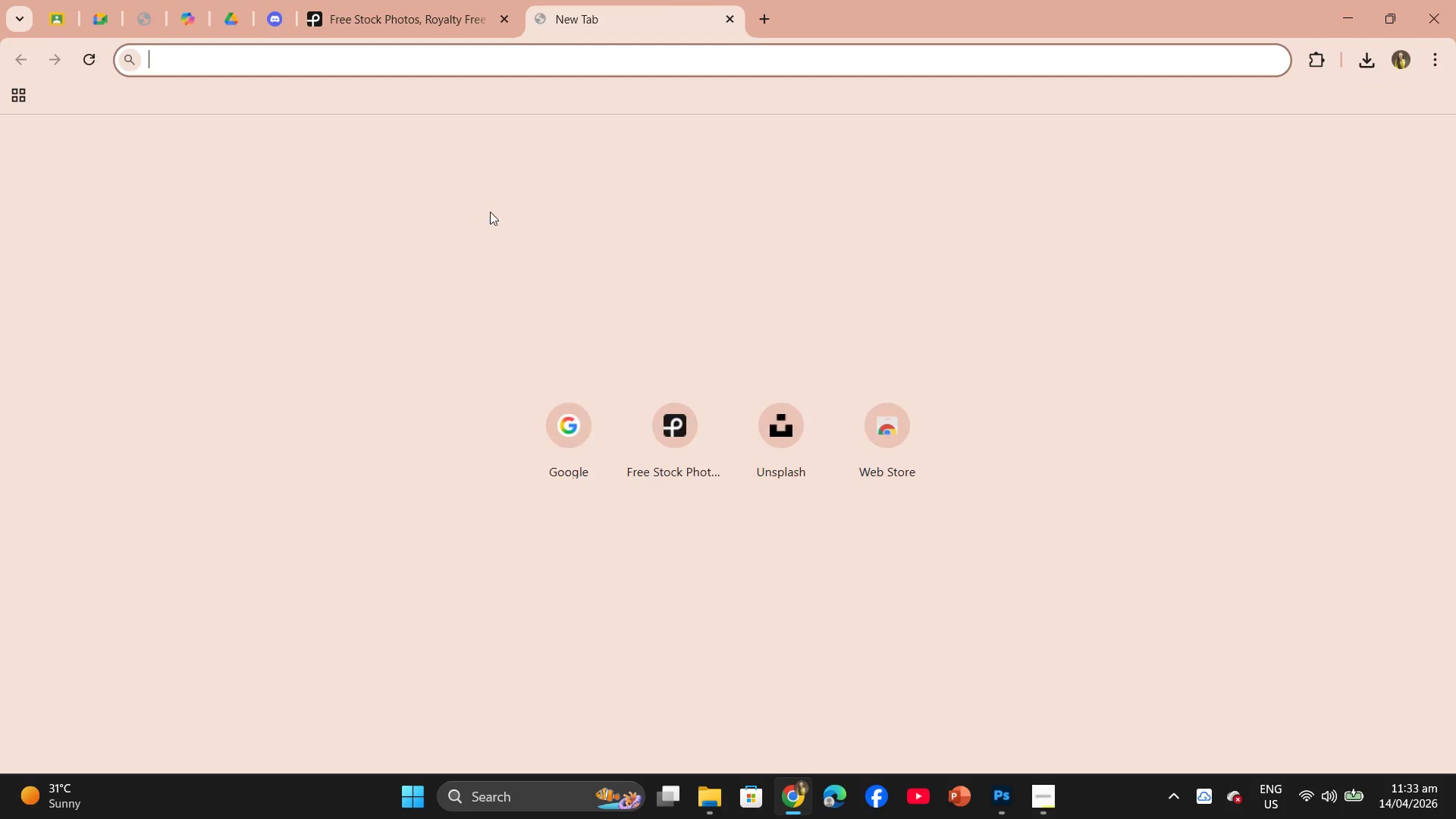 
left_click([735, 441])
 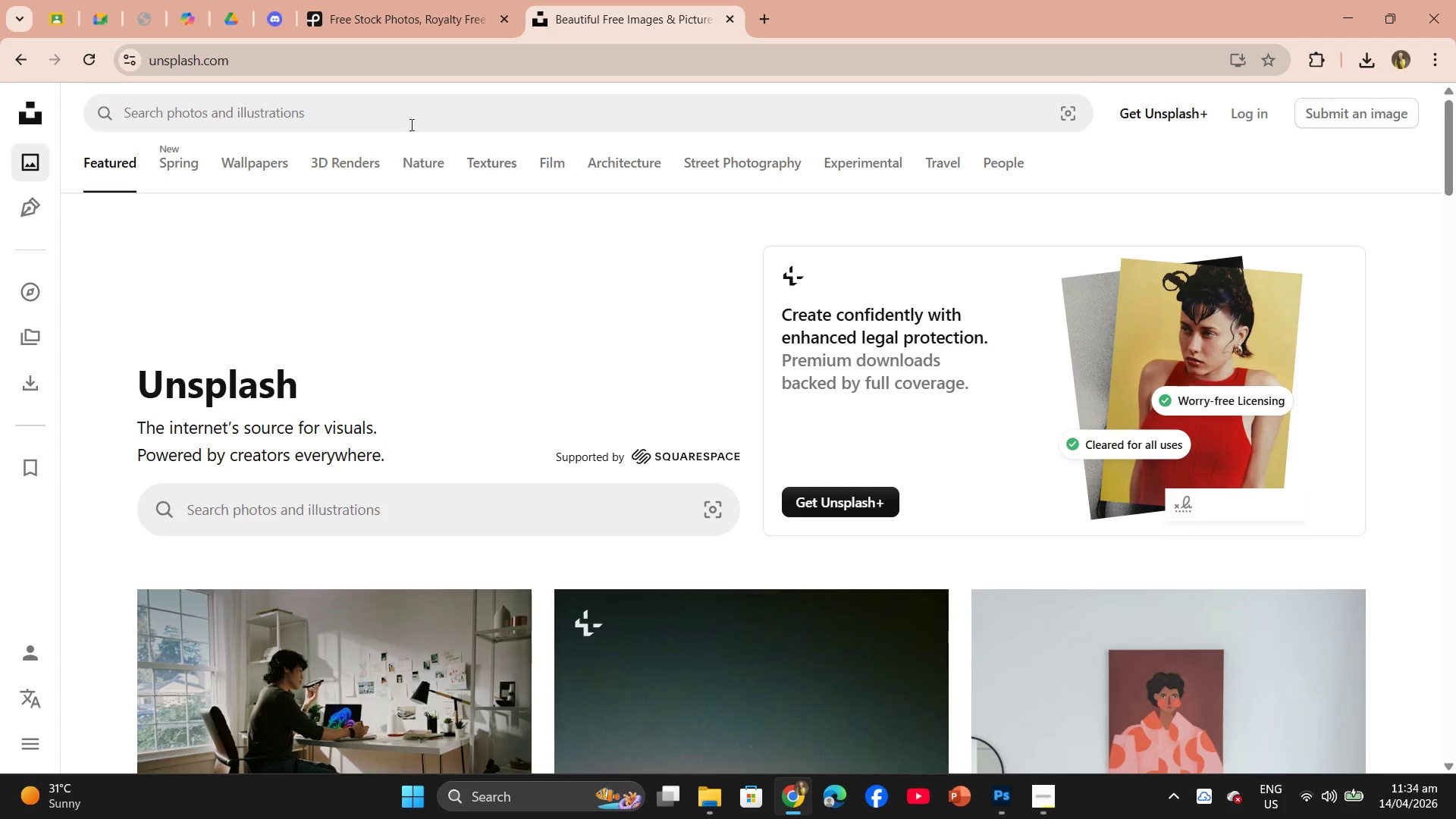 
left_click([369, 124])
 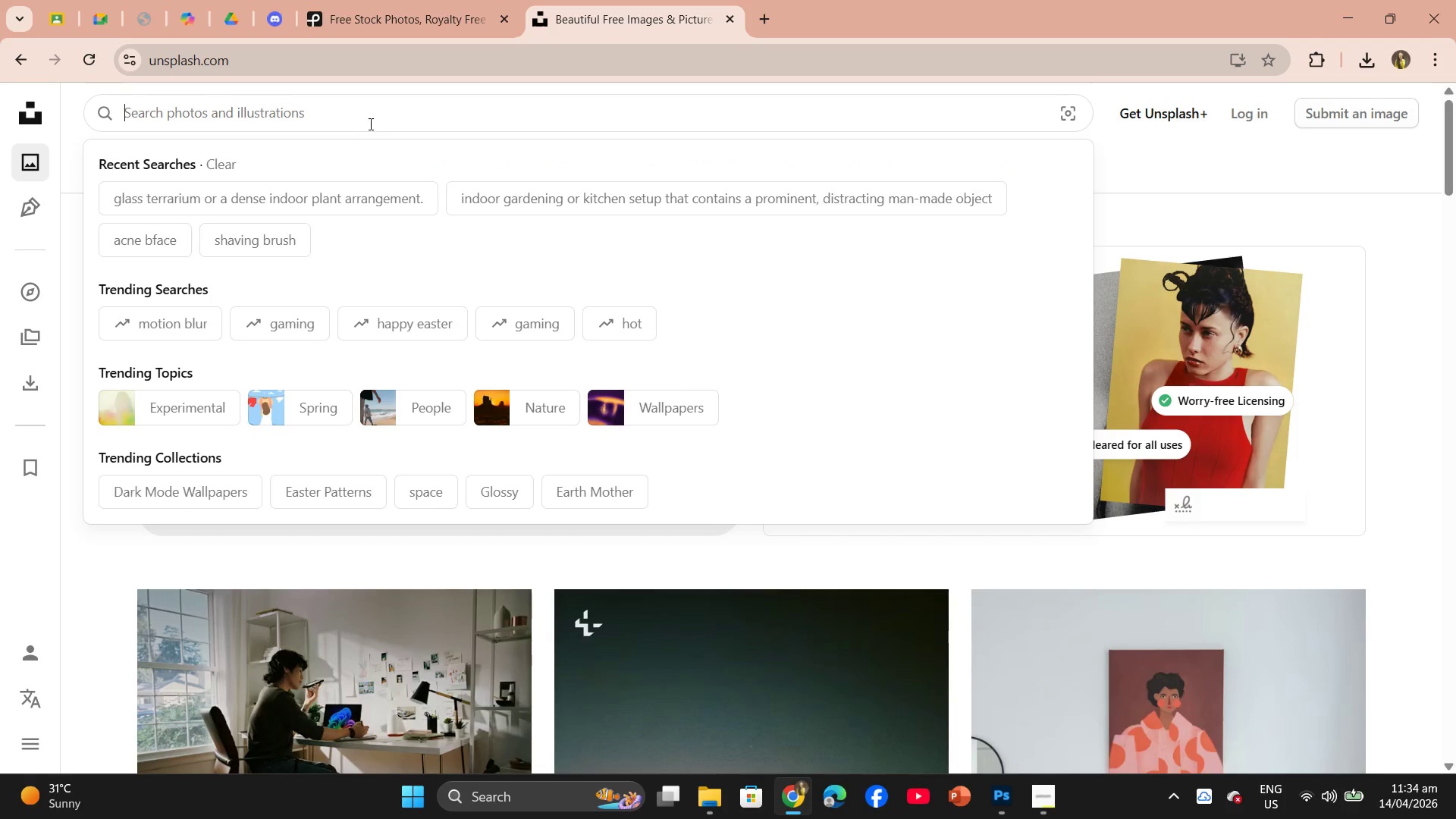 
key(Control+V)
 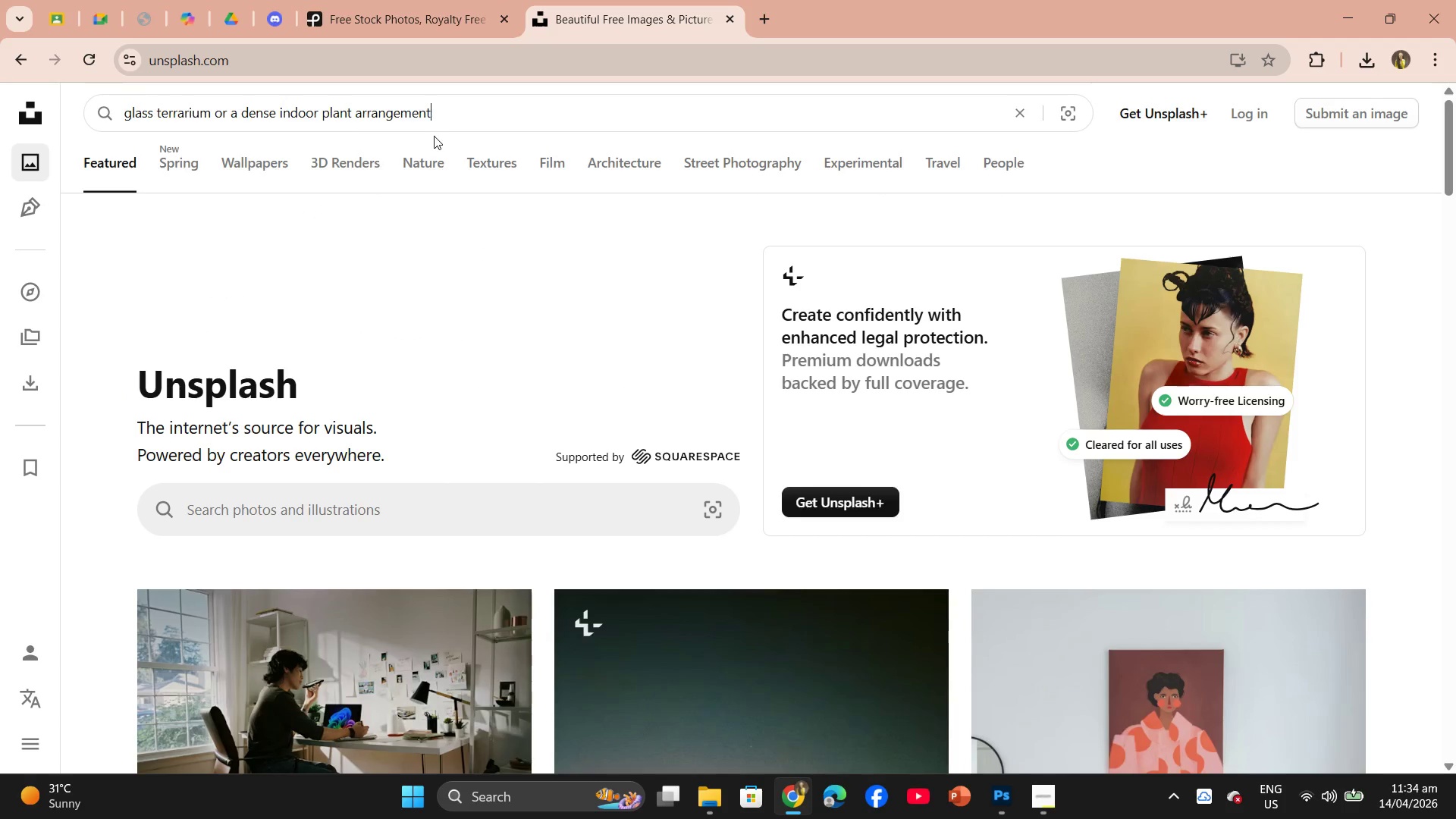 
key(Enter)
 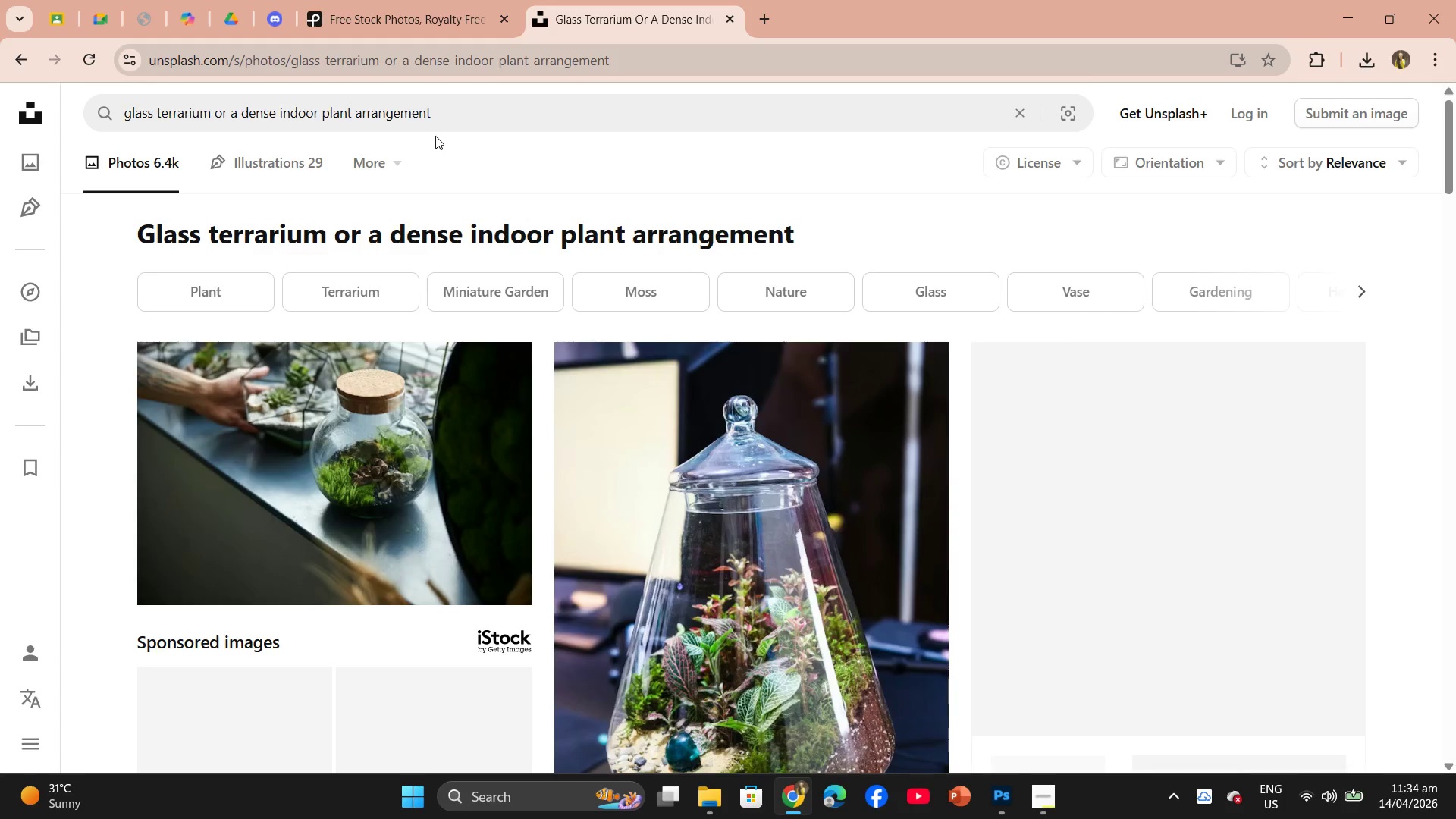 
scroll: coordinate [520, 359], scroll_direction: down, amount: 15.0
 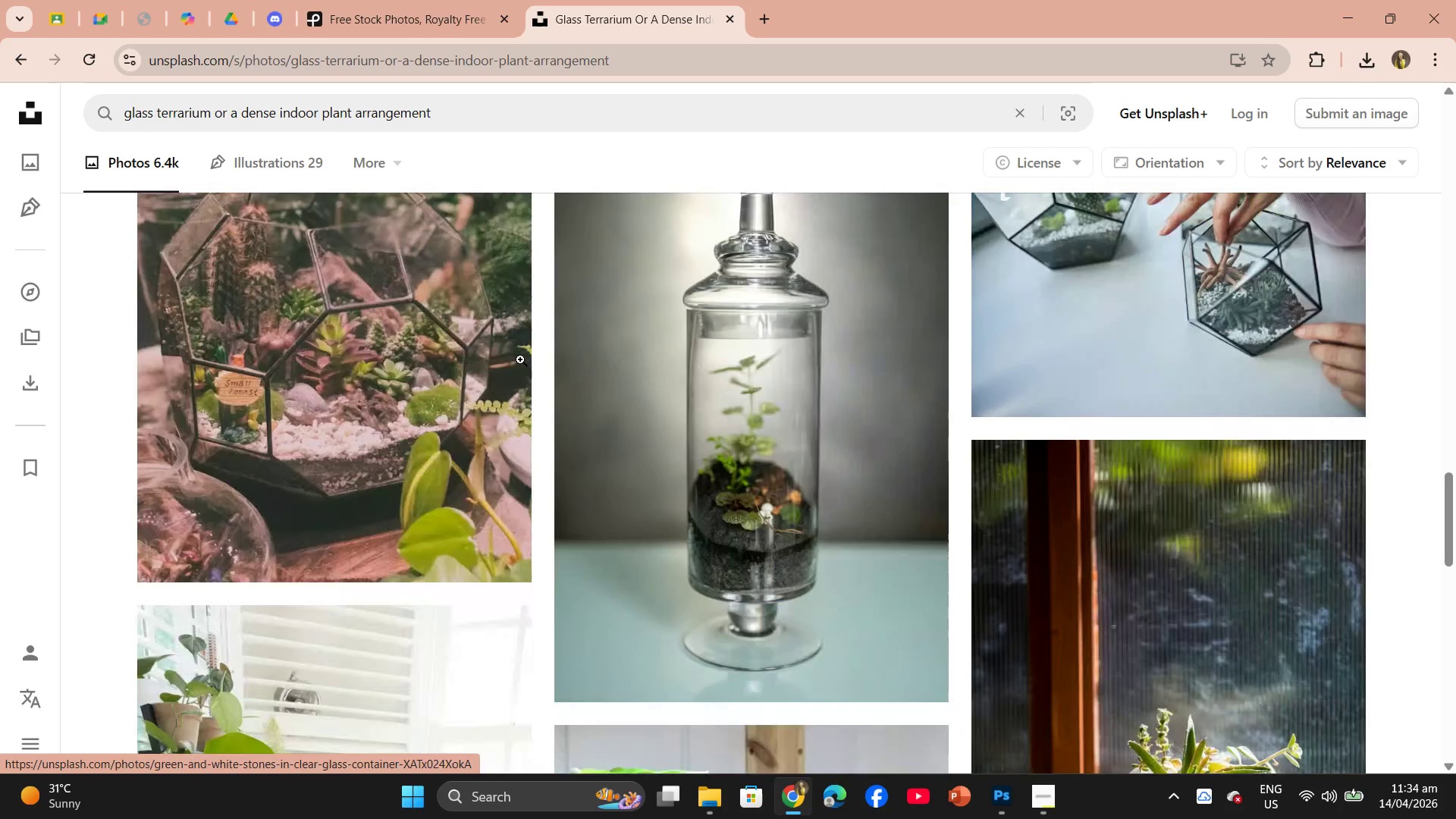 
scroll: coordinate [520, 359], scroll_direction: up, amount: 2.0
 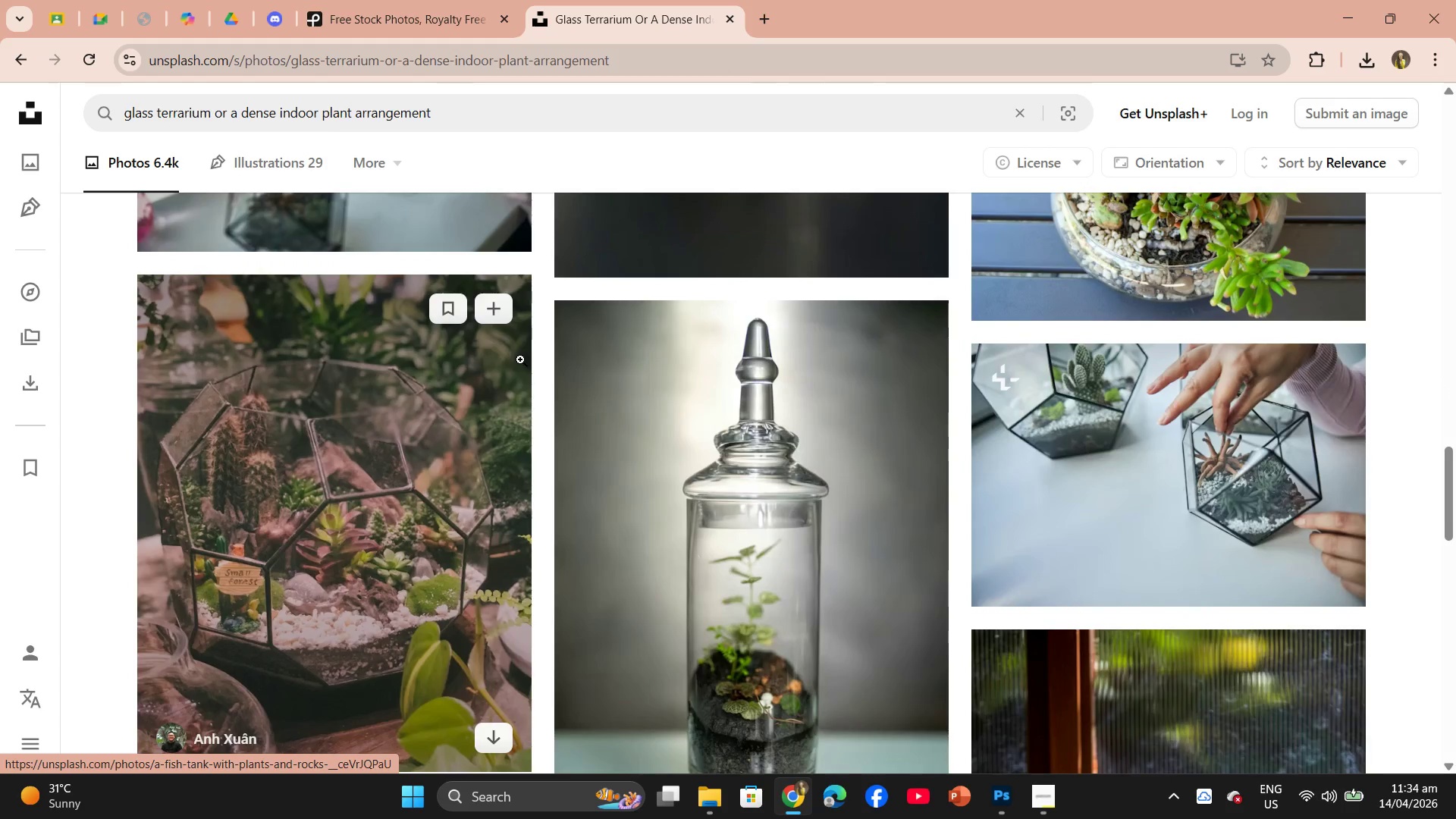 
scroll: coordinate [520, 359], scroll_direction: down, amount: 2.0
 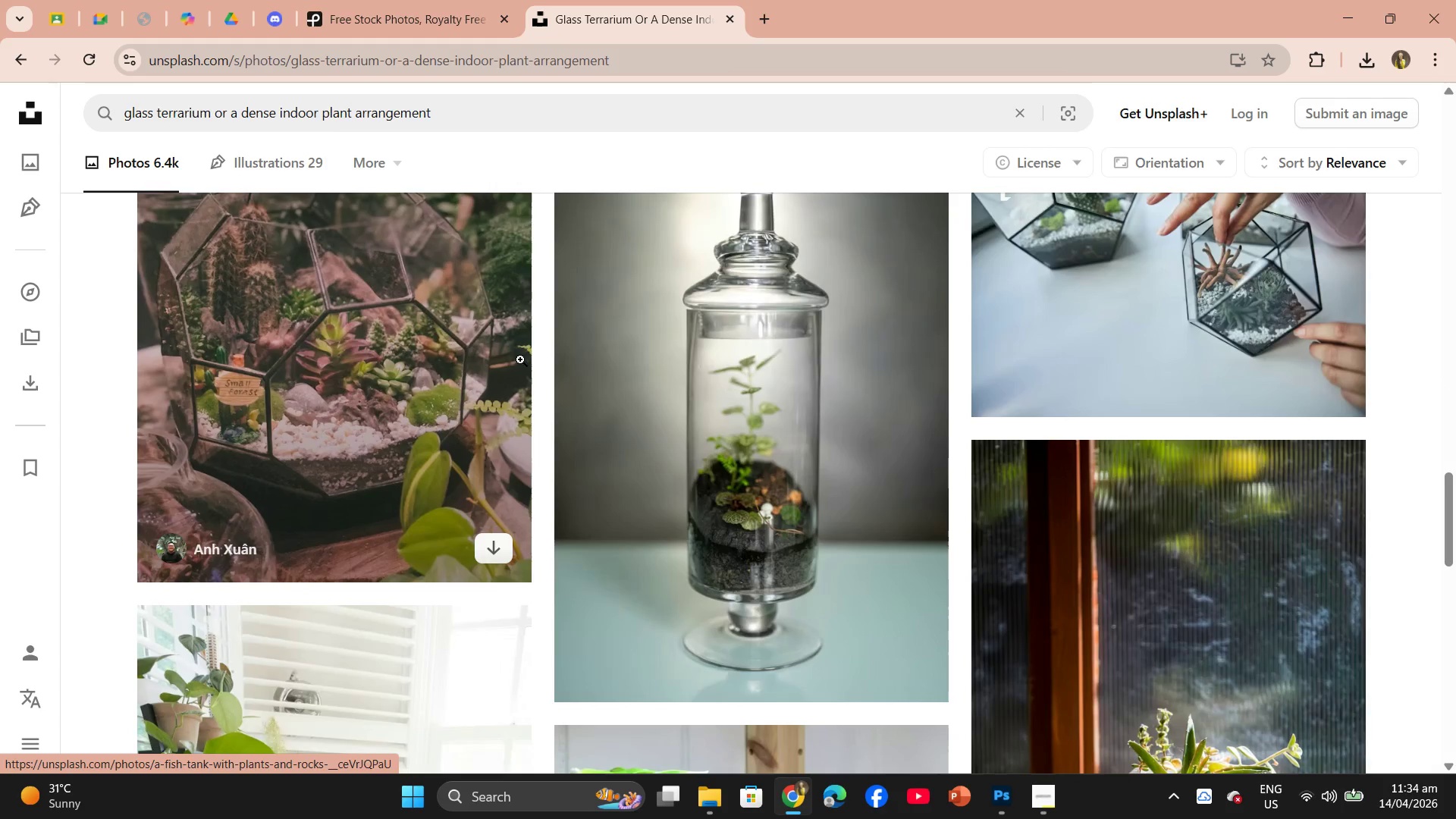 
scroll: coordinate [520, 364], scroll_direction: up, amount: 1.0
 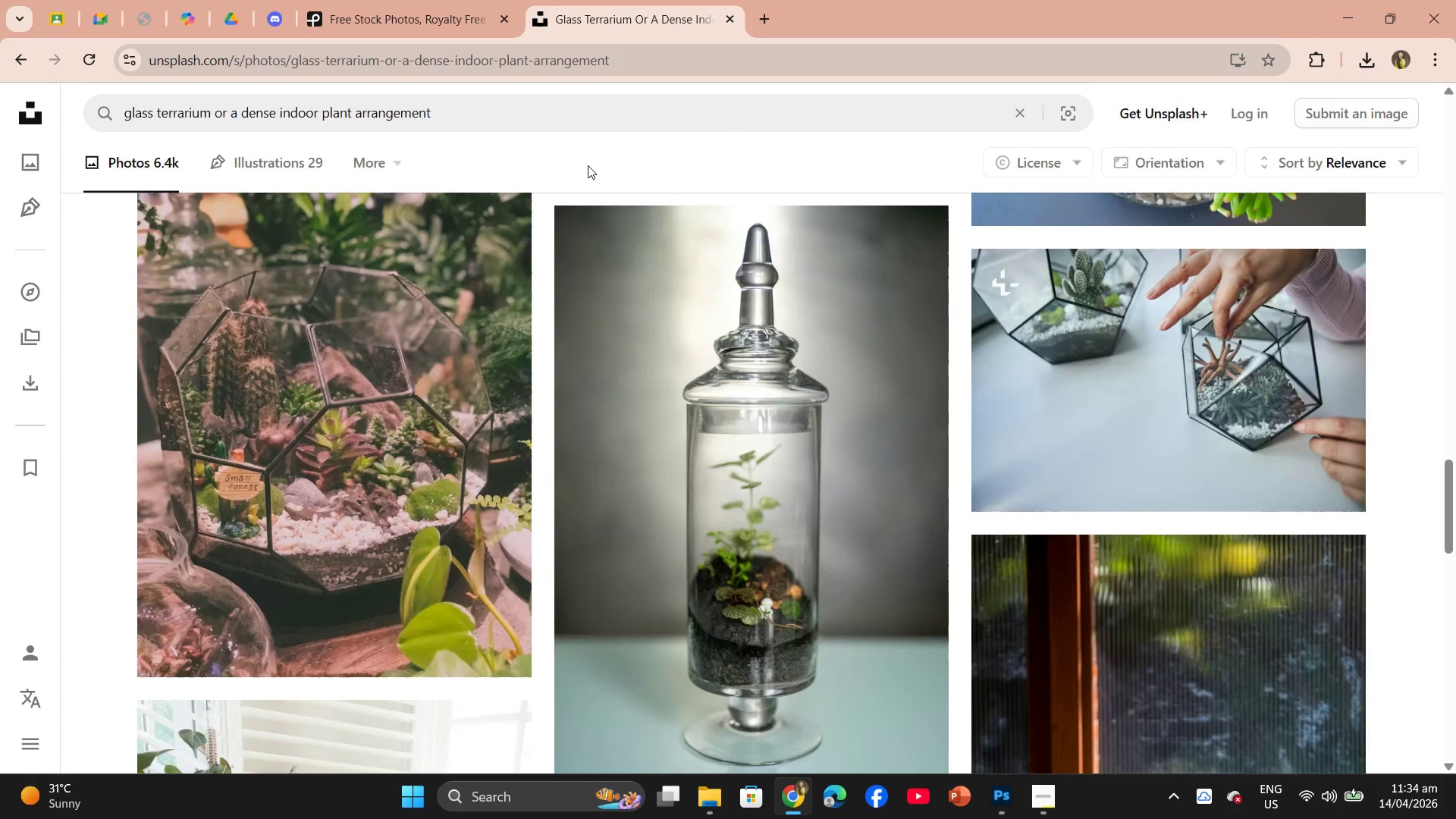 
wait(6.4)
 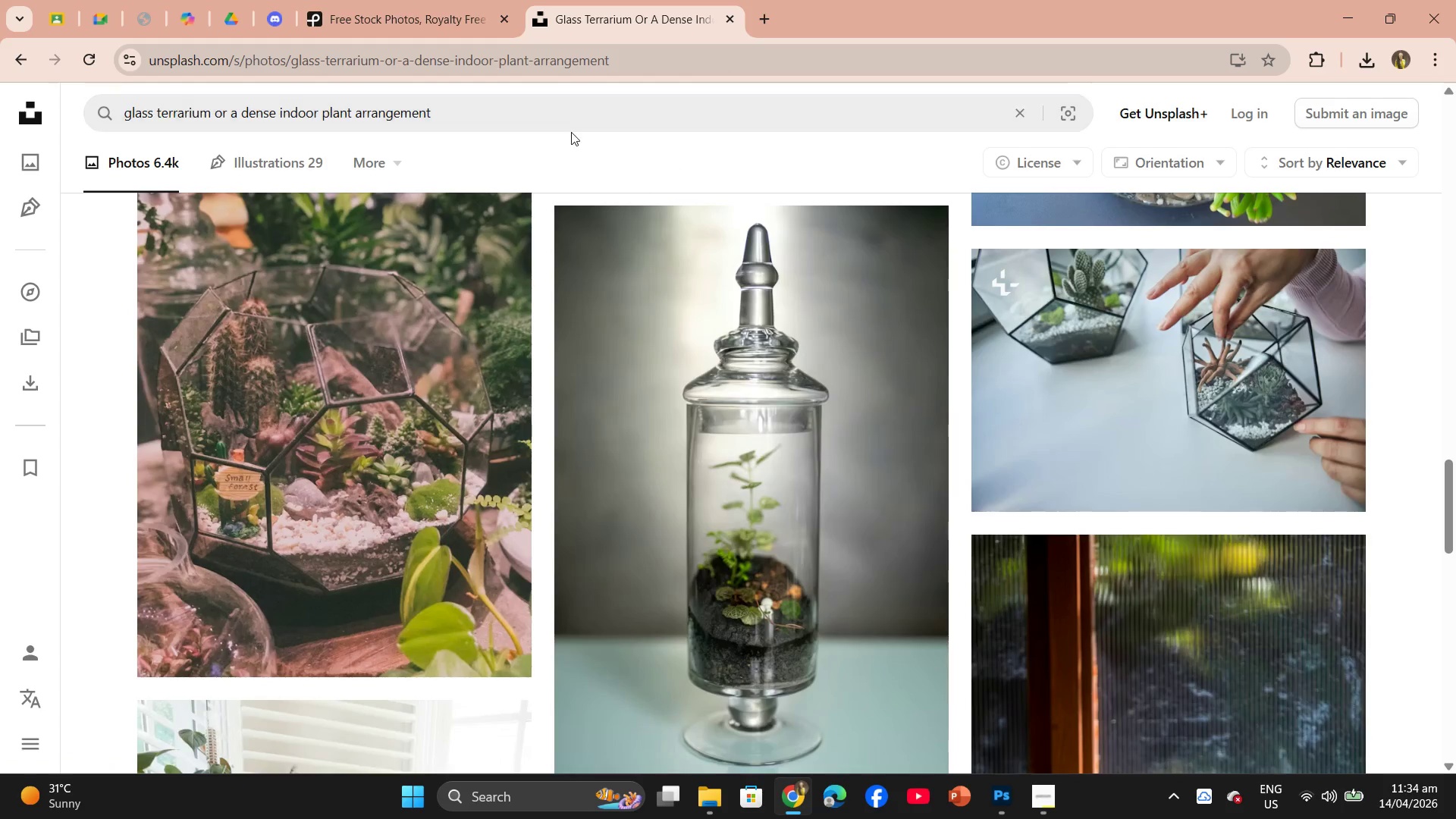 
scroll: coordinate [555, 396], scroll_direction: down, amount: 2.0
 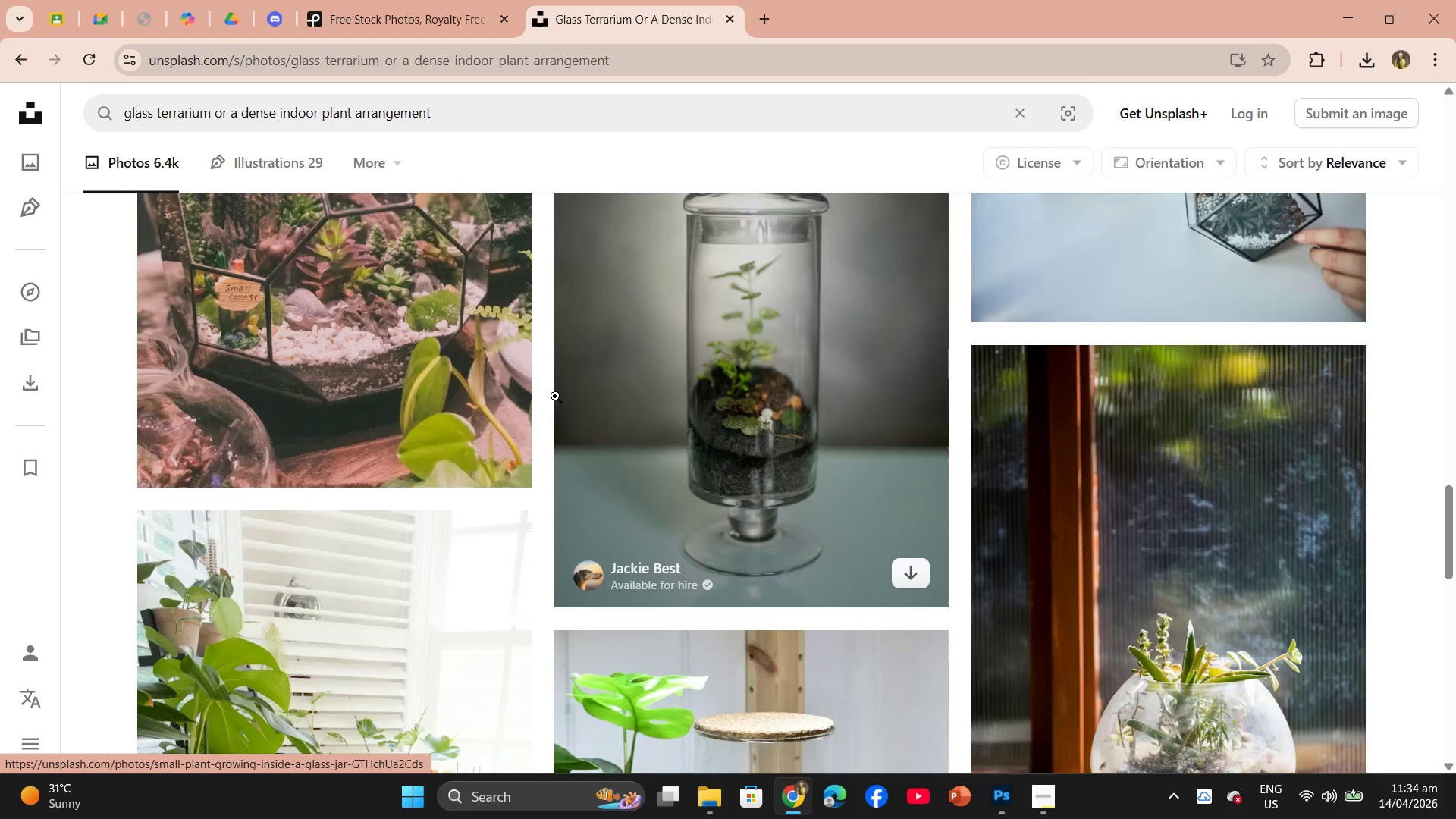 
scroll: coordinate [557, 395], scroll_direction: up, amount: 2.0
 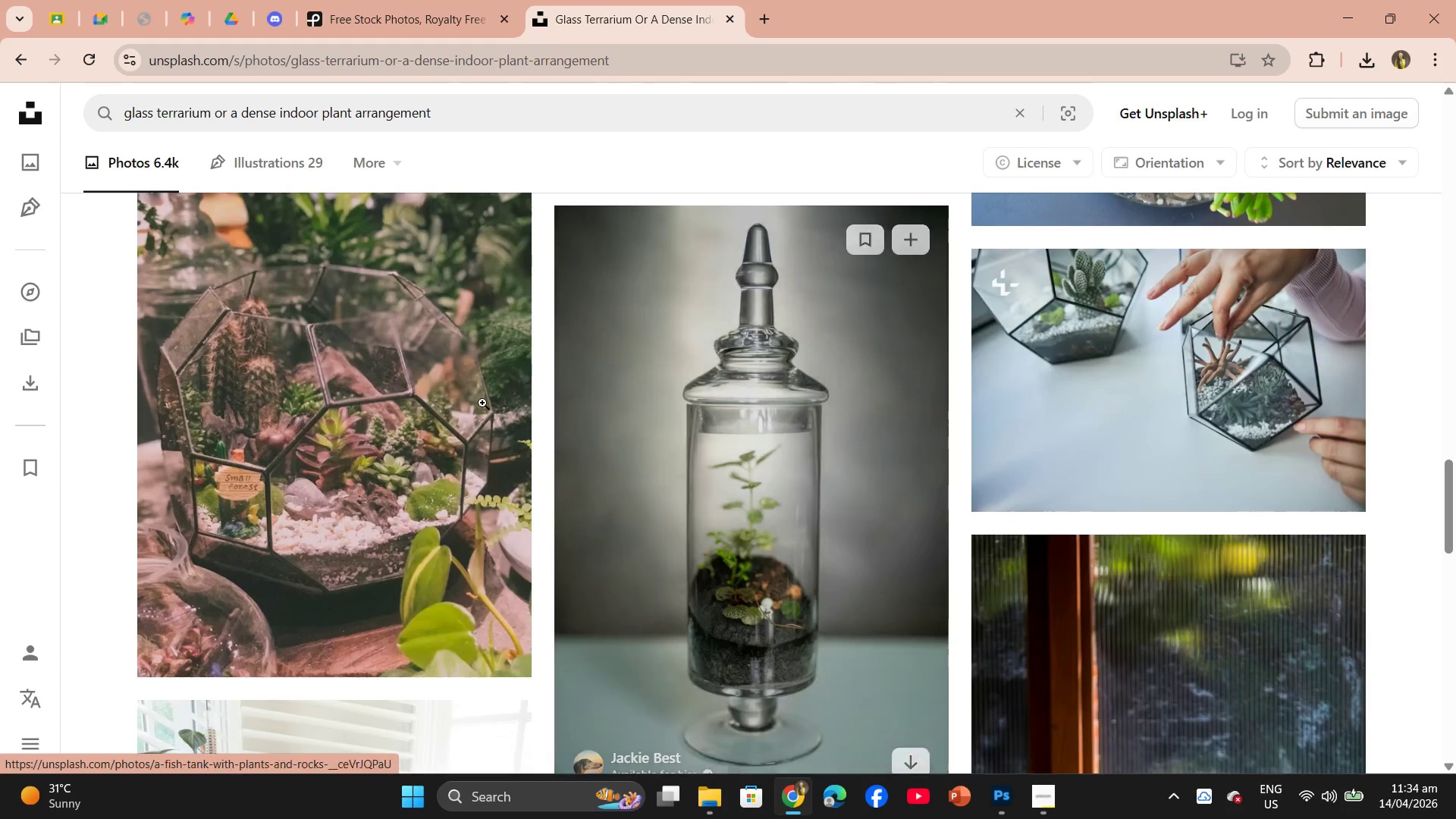 
left_click([464, 405])
 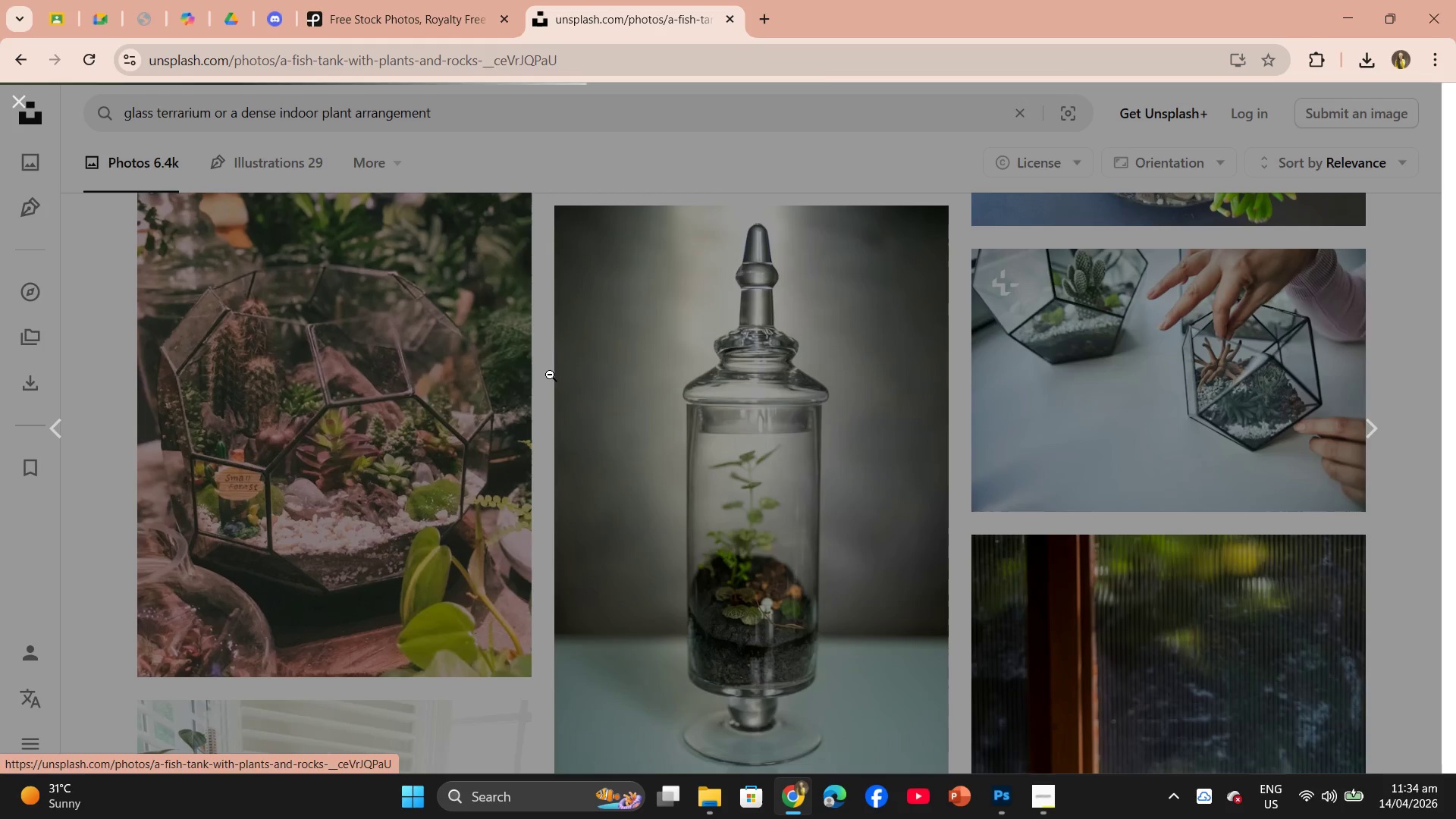 
mouse_move([747, 233])
 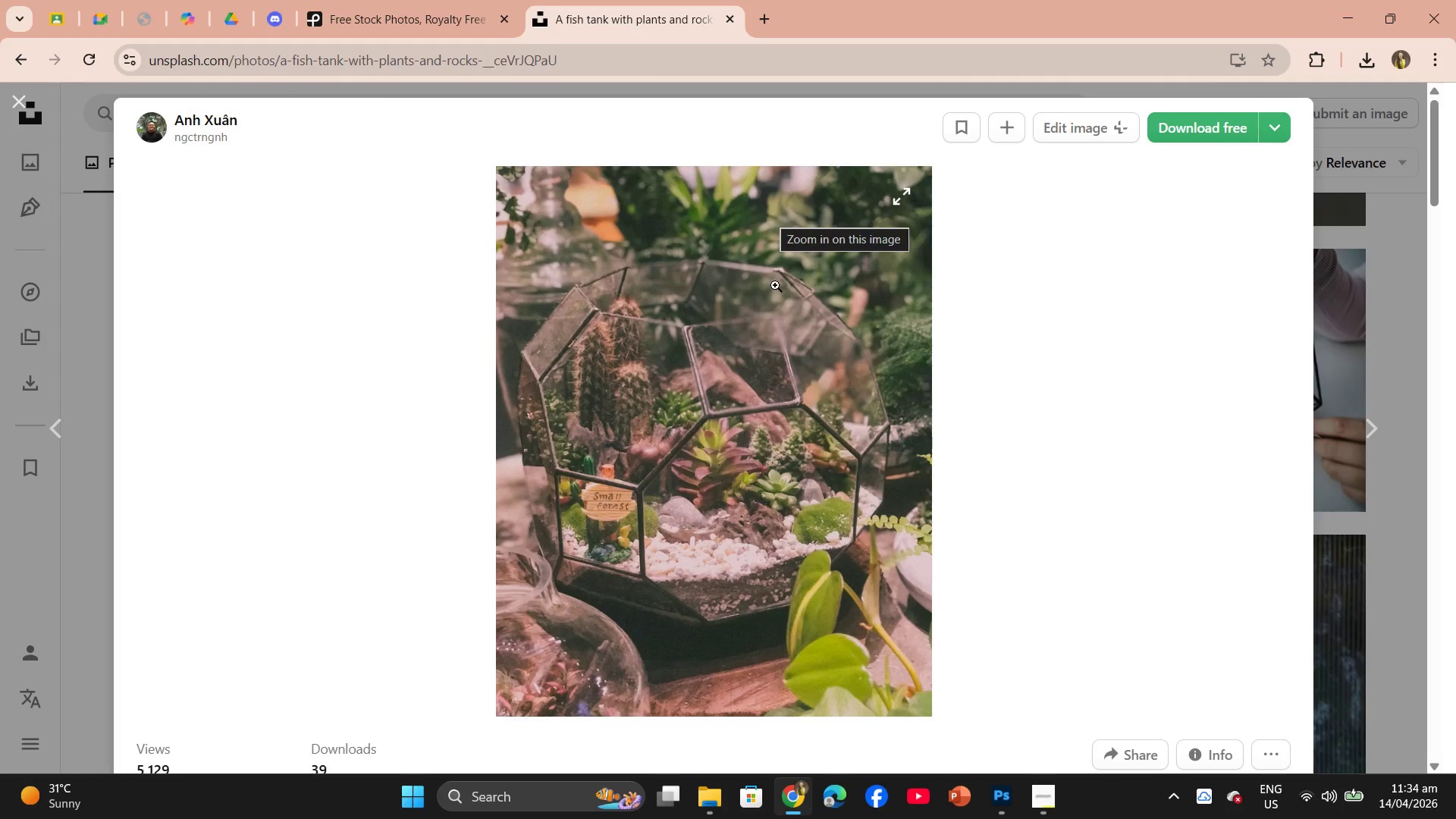 
left_click([791, 345])
 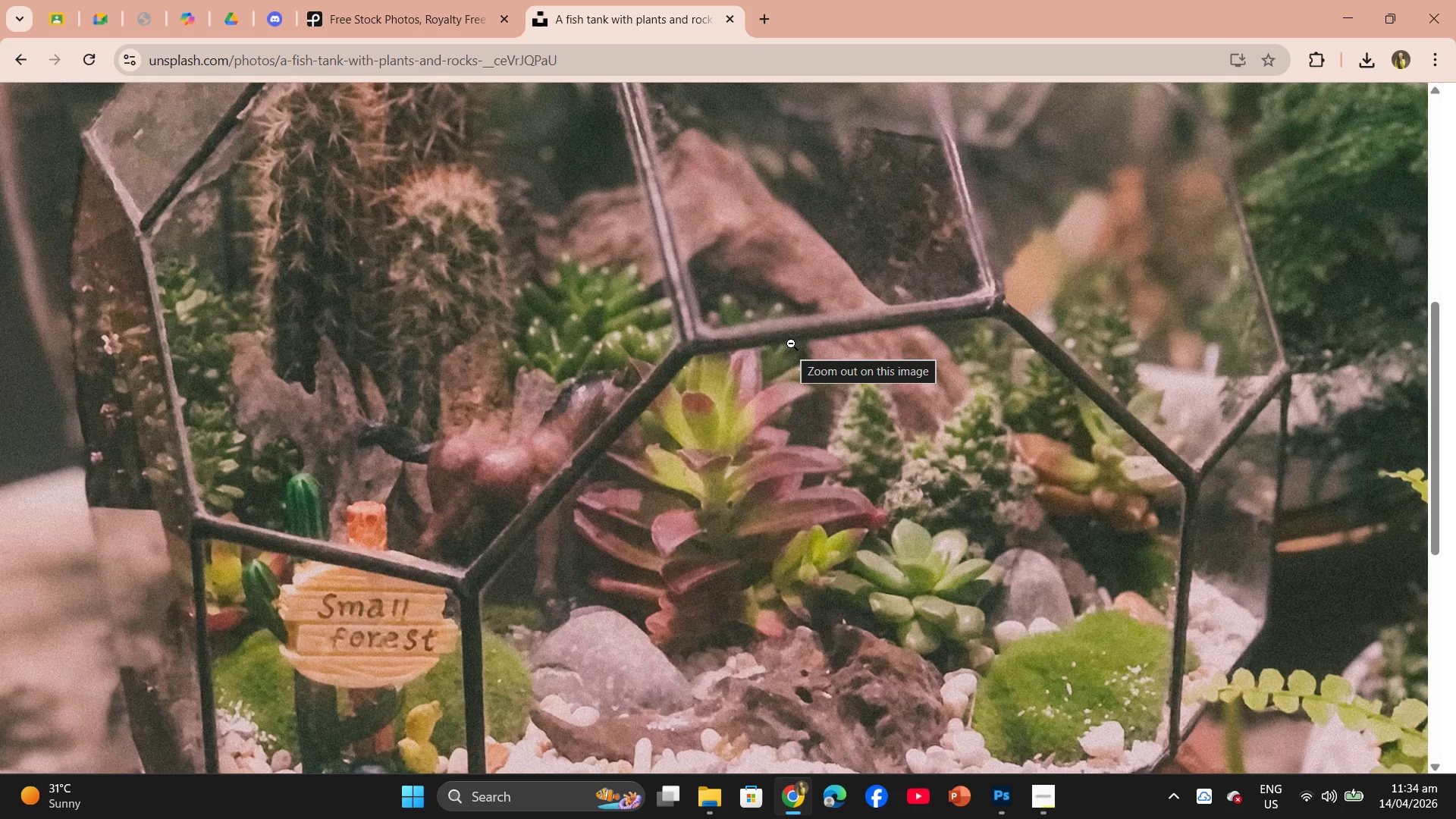 
left_click([791, 344])
 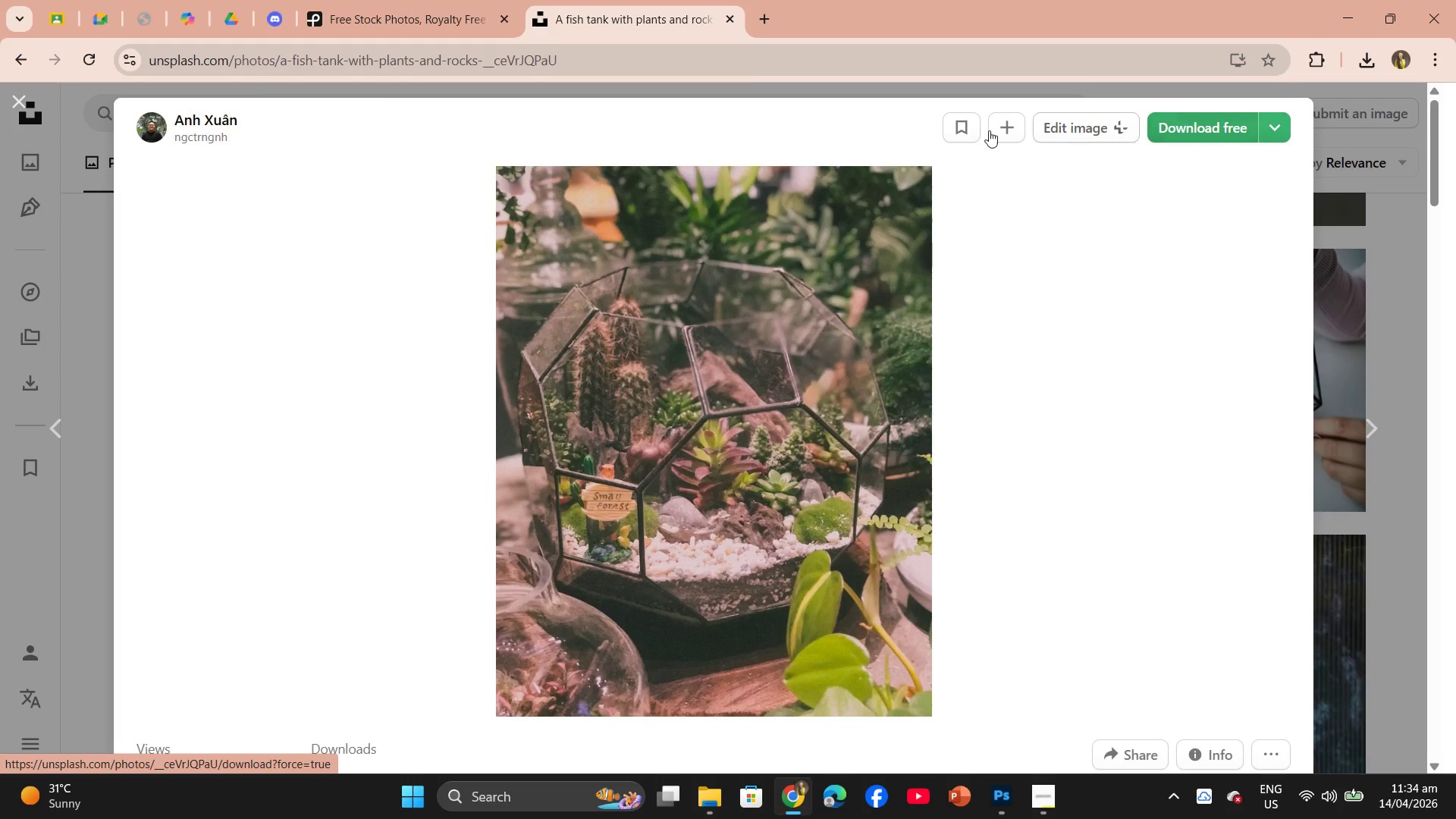 
left_click([361, 5])
 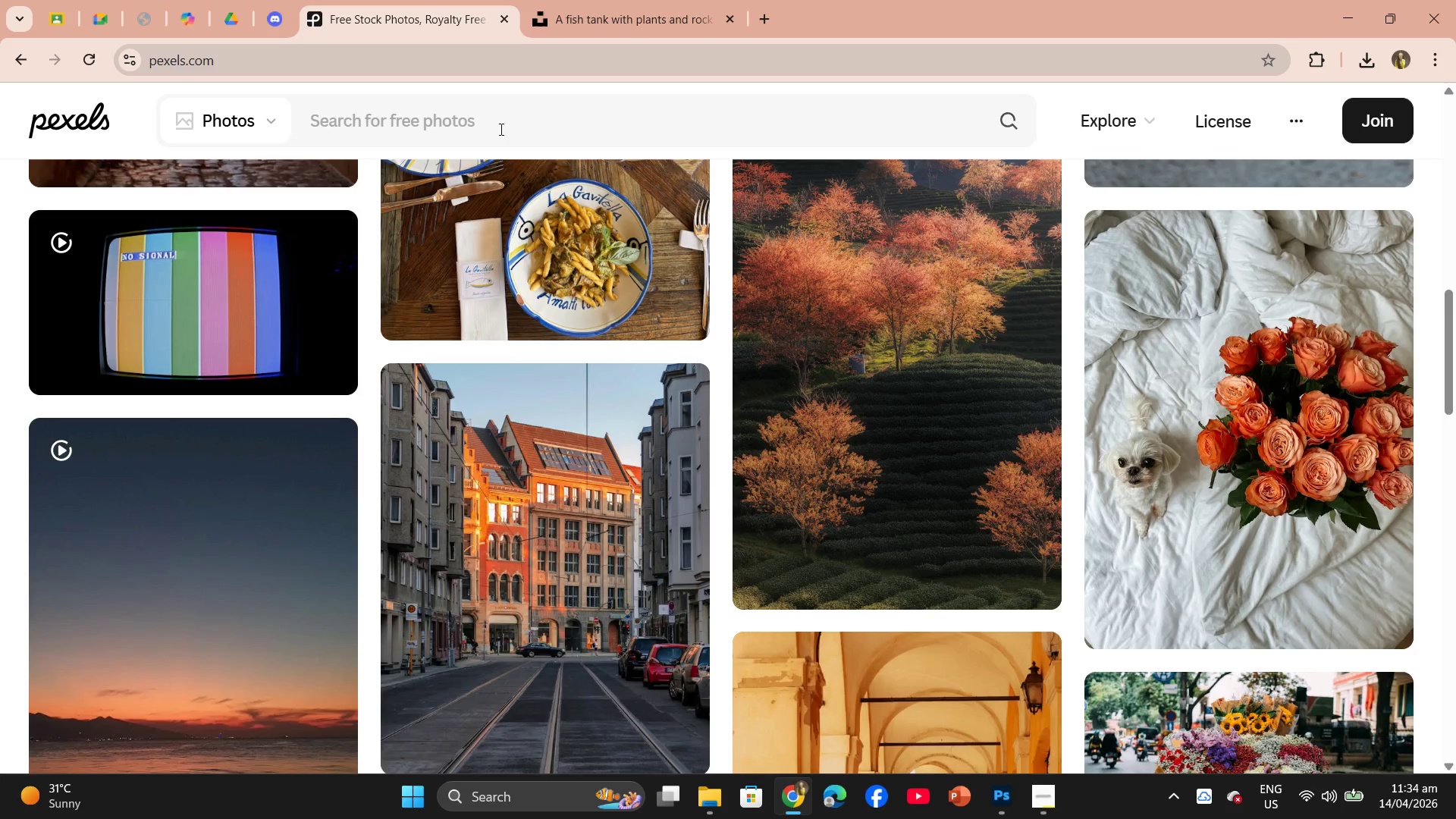 
left_click([503, 129])
 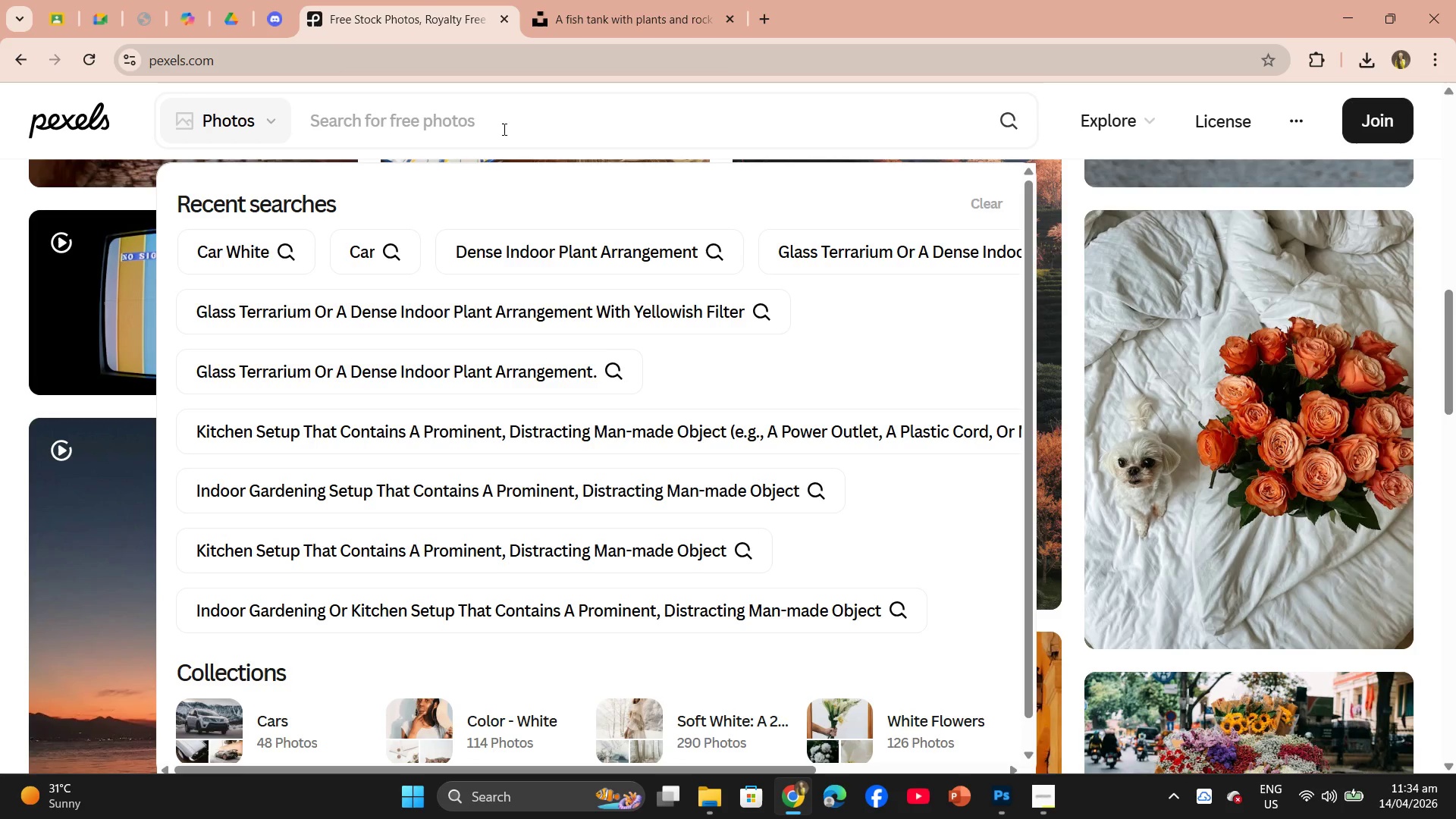 
key(Control+V)
 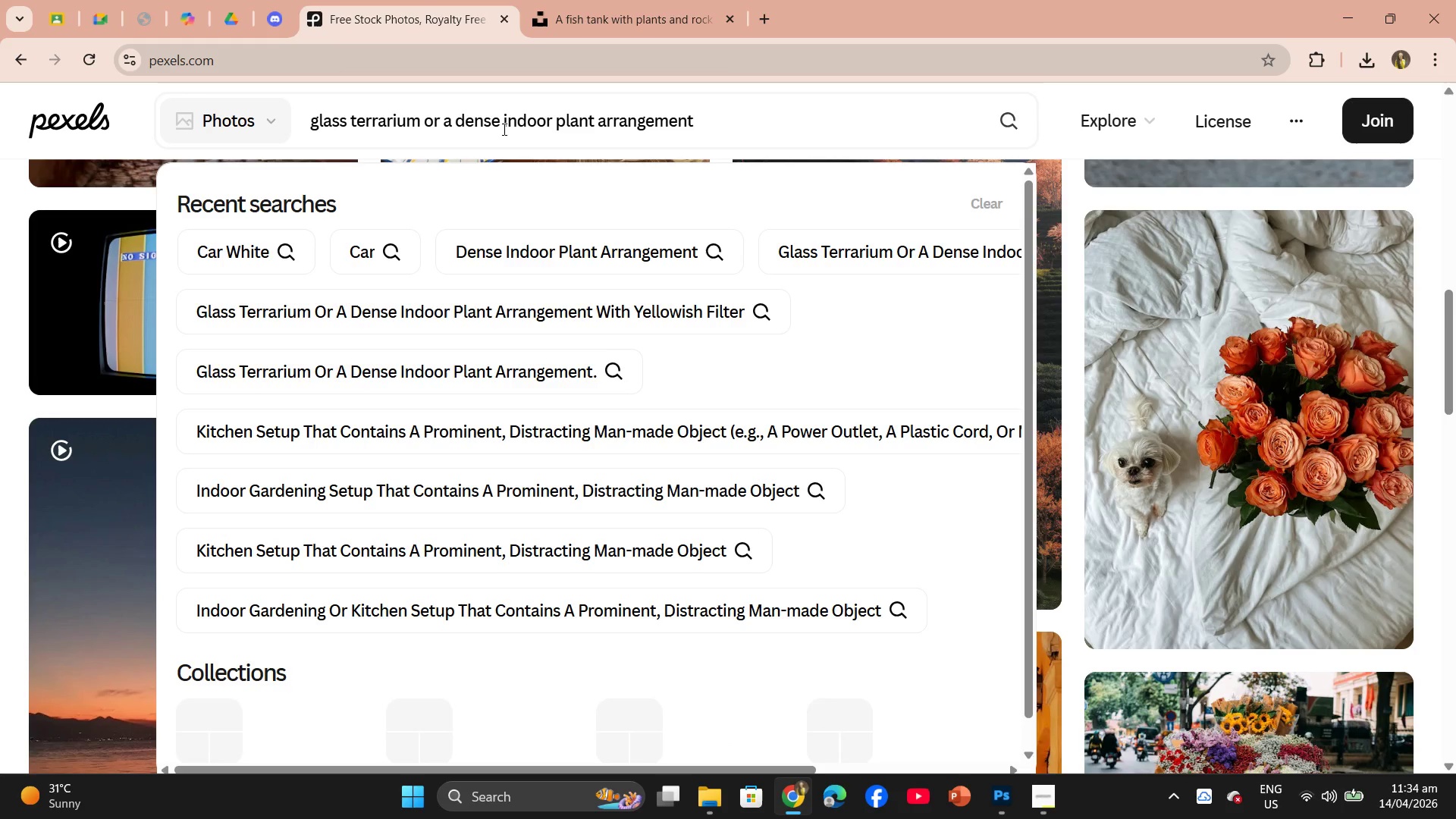 
key(Enter)
 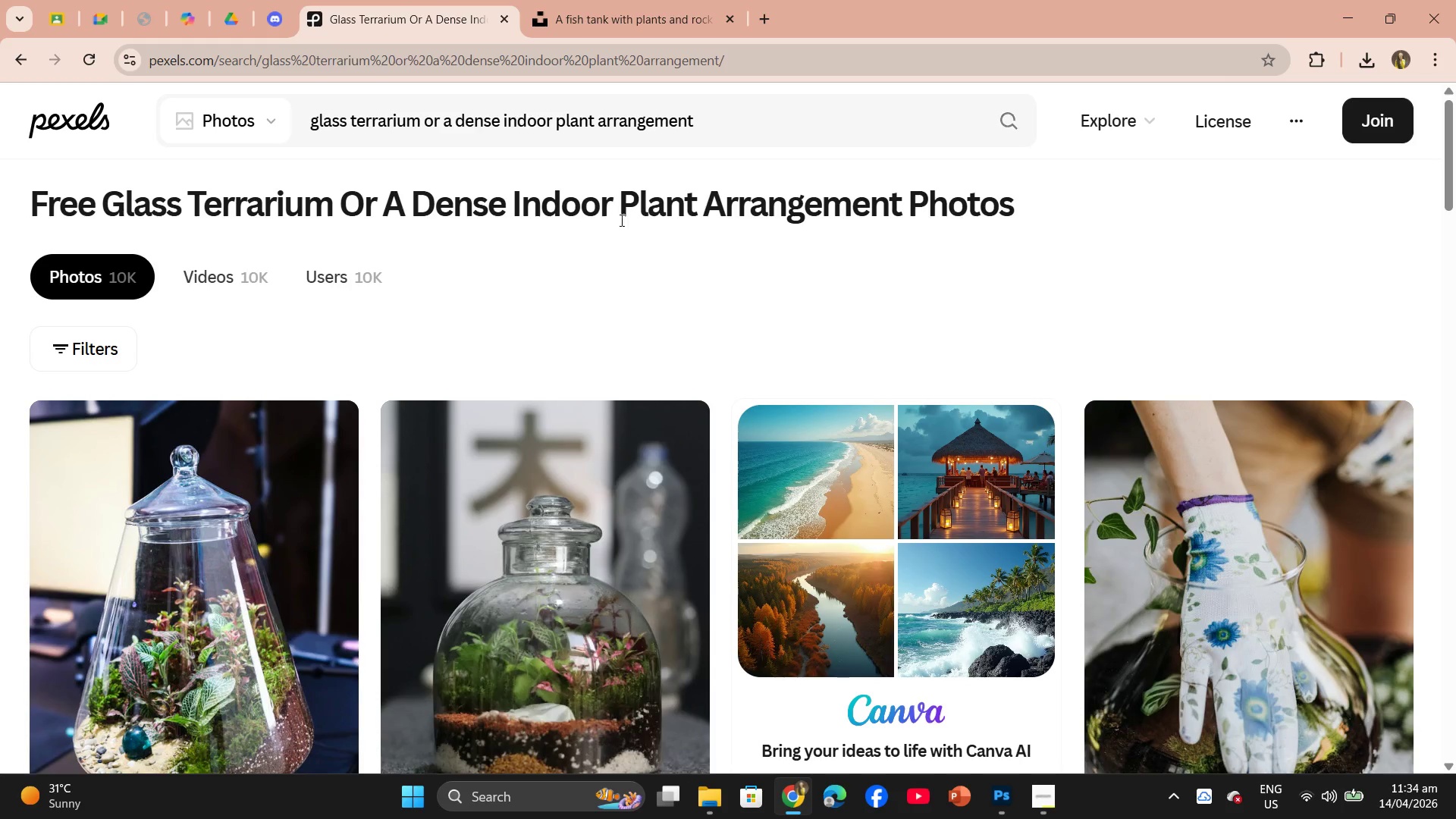 
scroll: coordinate [642, 249], scroll_direction: down, amount: 16.0
 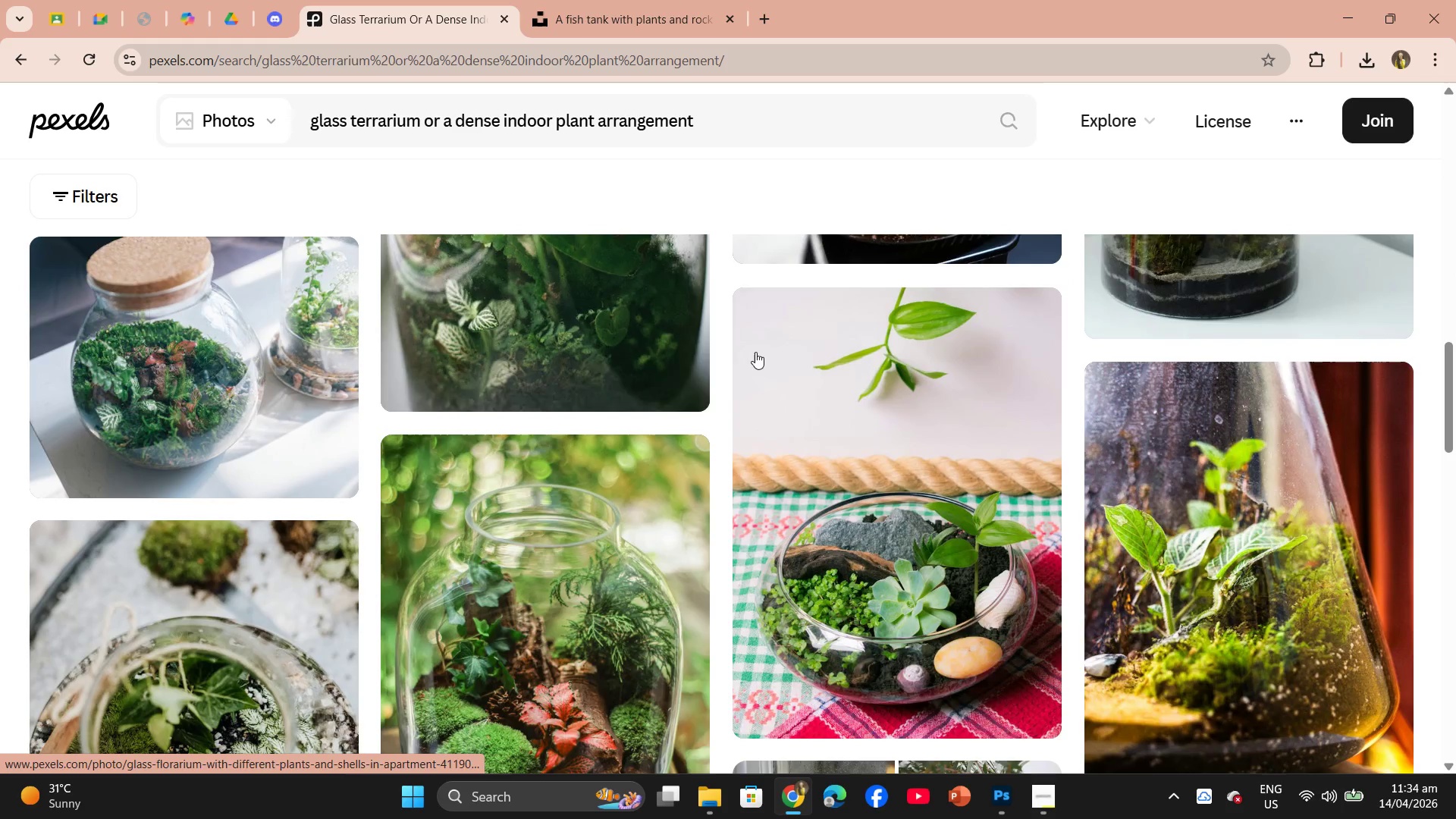 
scroll: coordinate [714, 345], scroll_direction: down, amount: 70.0
 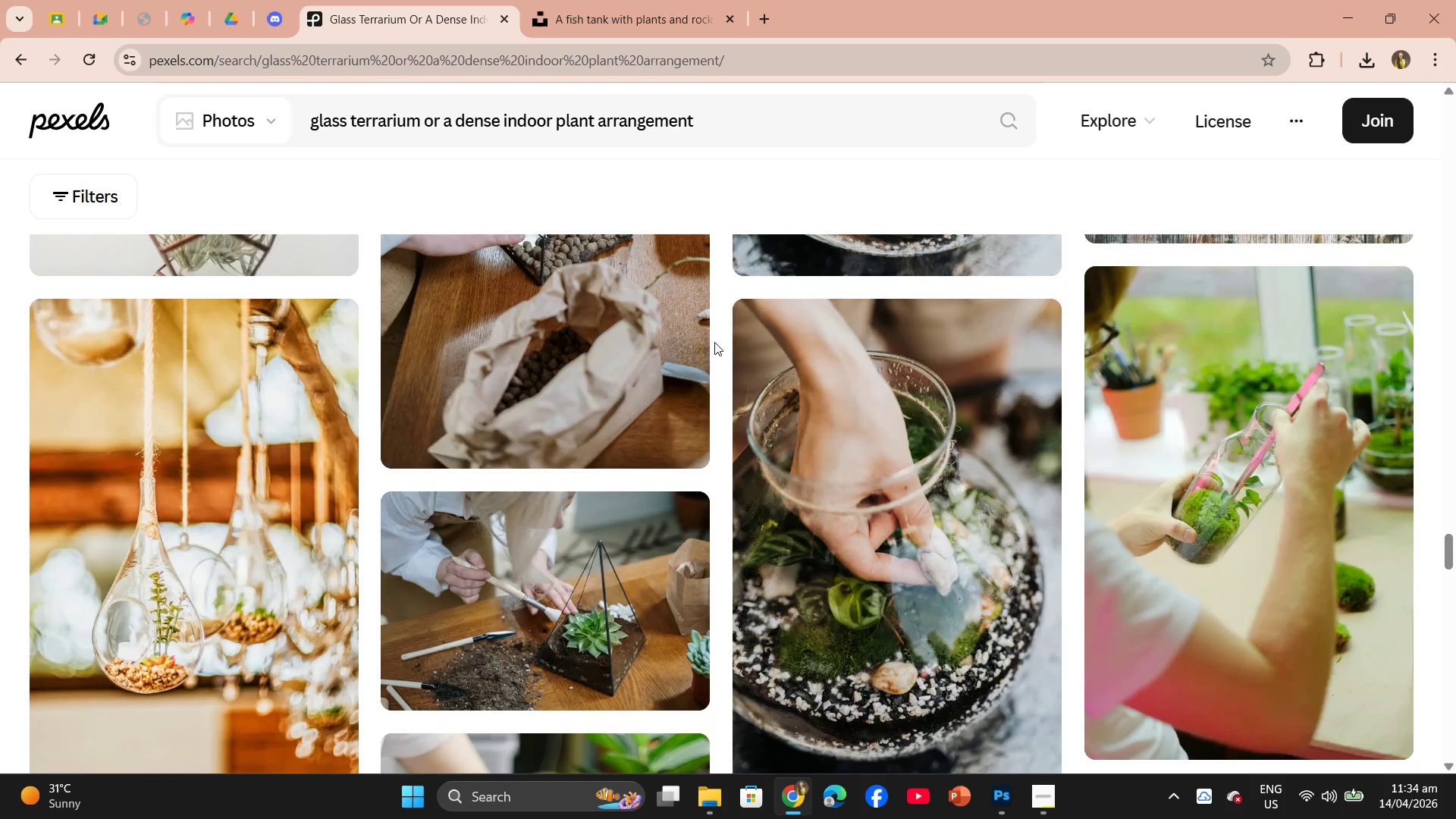 
scroll: coordinate [689, 389], scroll_direction: down, amount: 77.0
 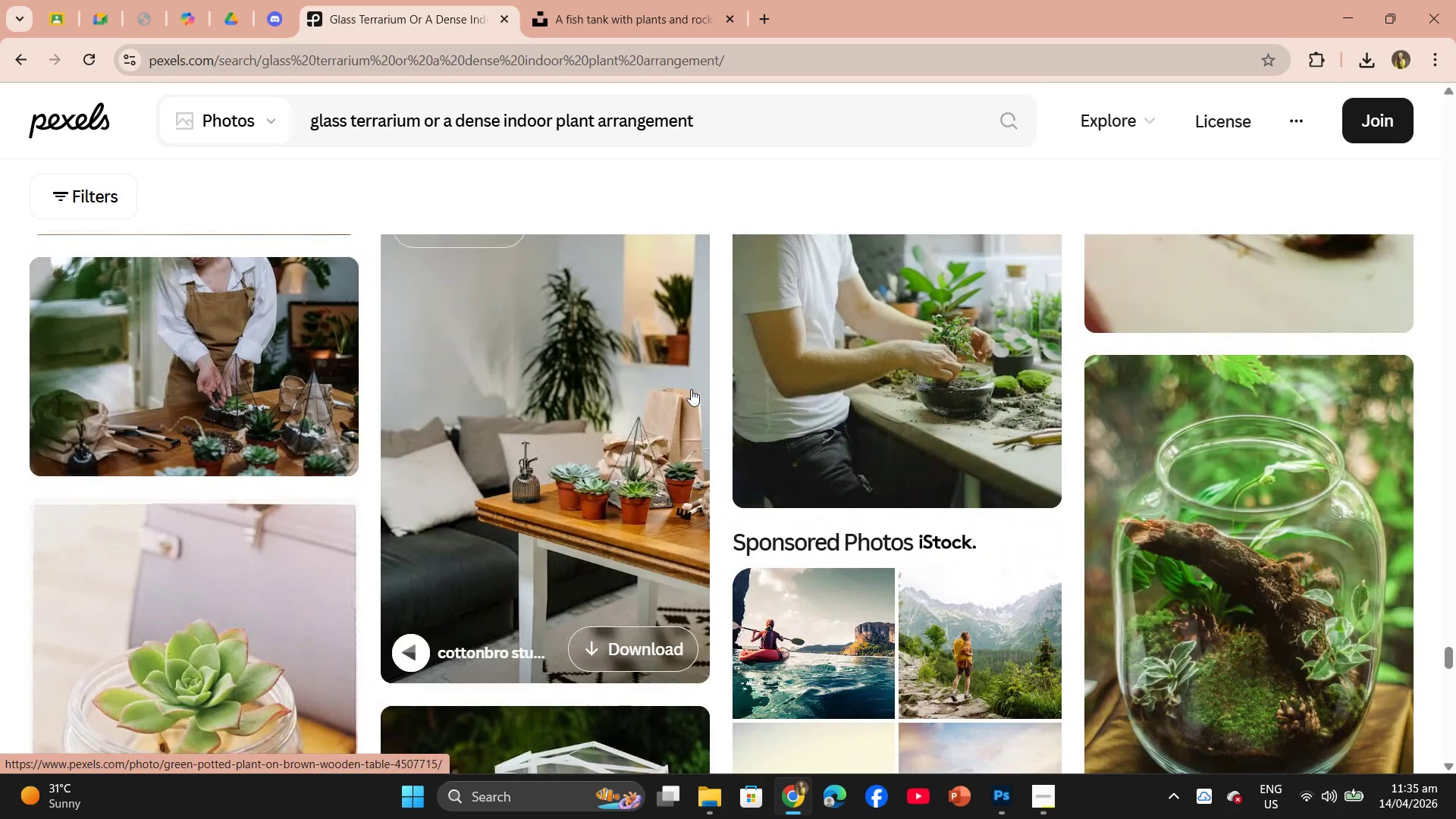 
scroll: coordinate [753, 356], scroll_direction: down, amount: 41.0
 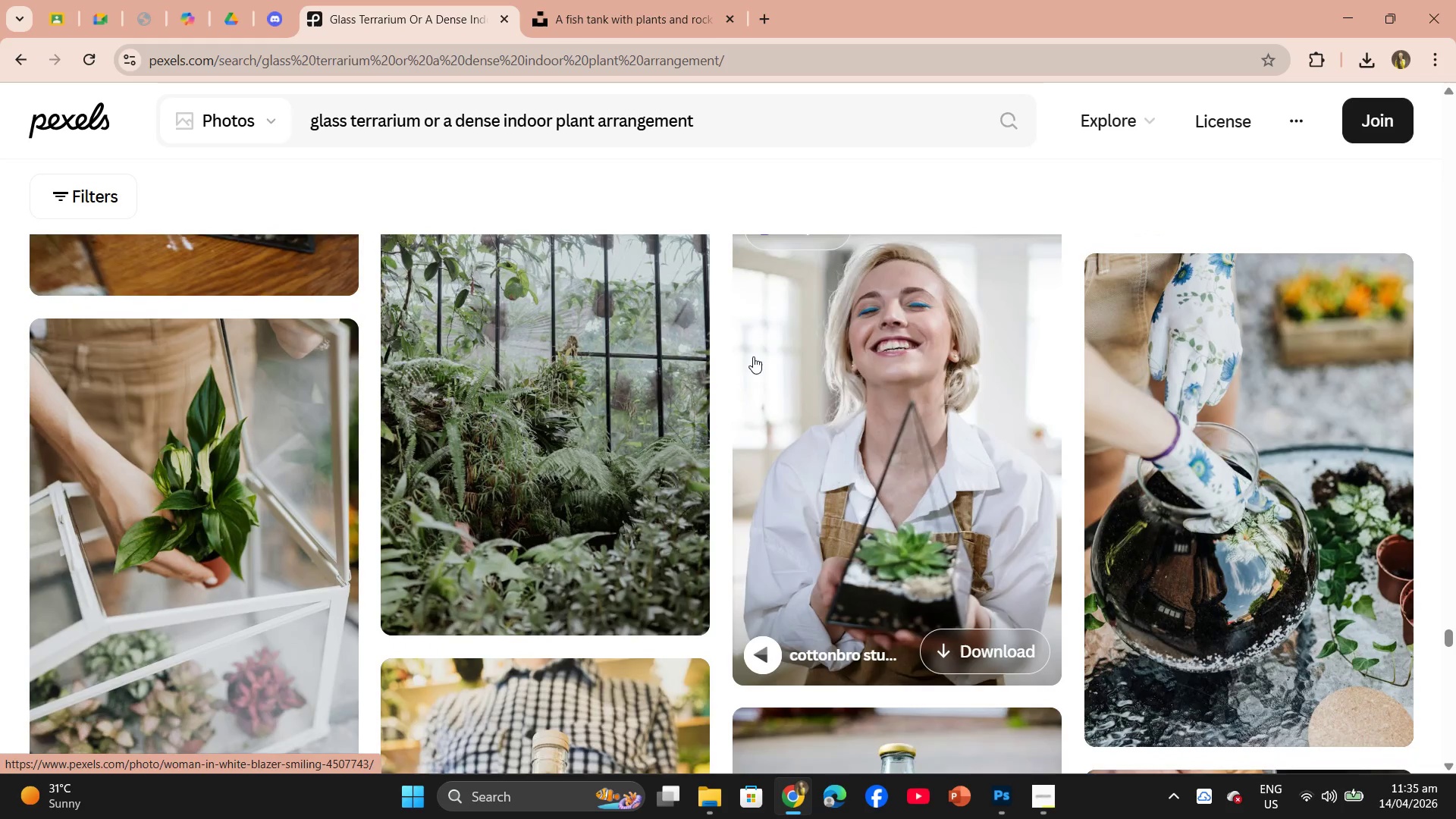 
scroll: coordinate [753, 356], scroll_direction: up, amount: 2.0
 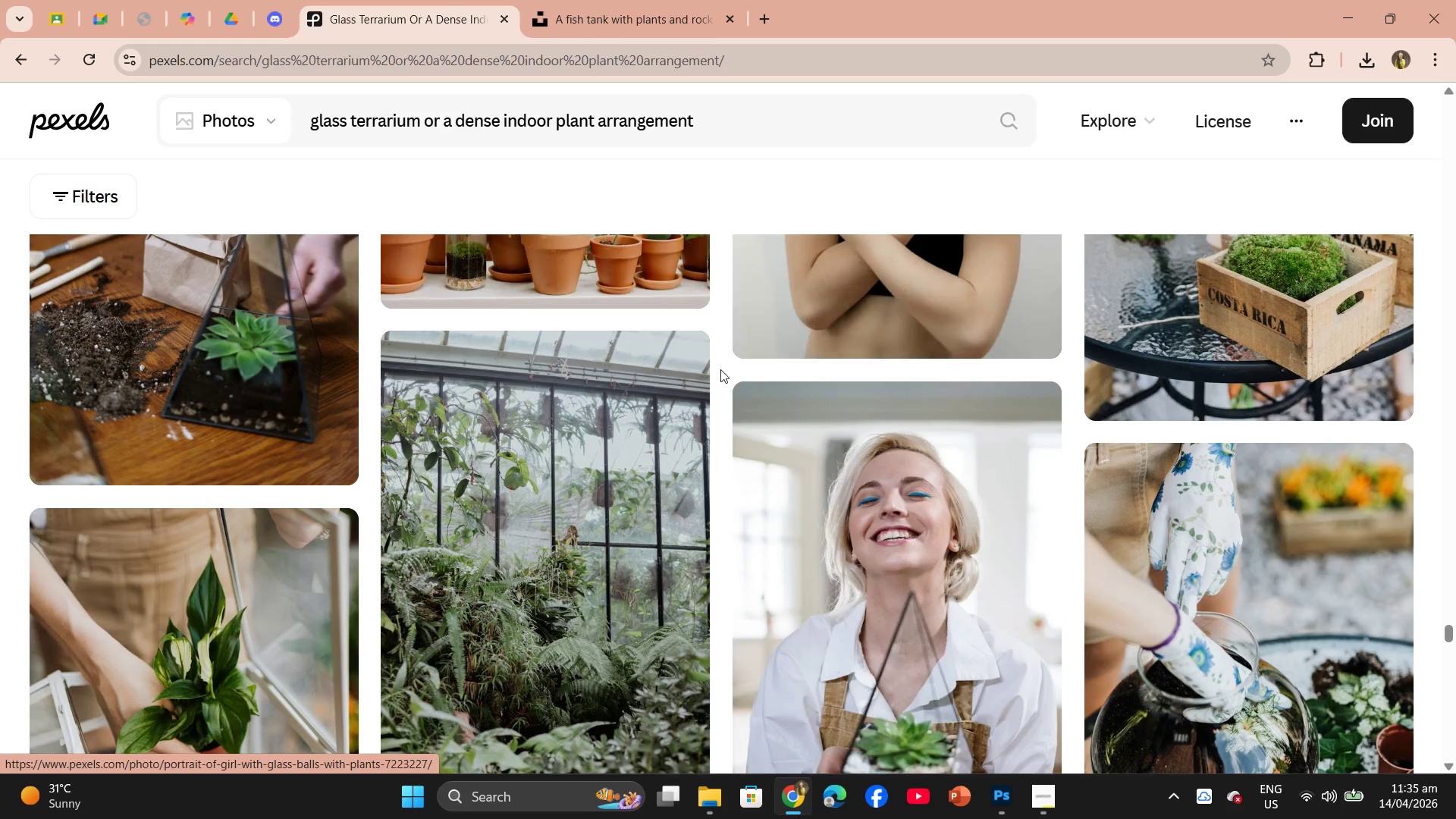 
left_click([626, 434])
 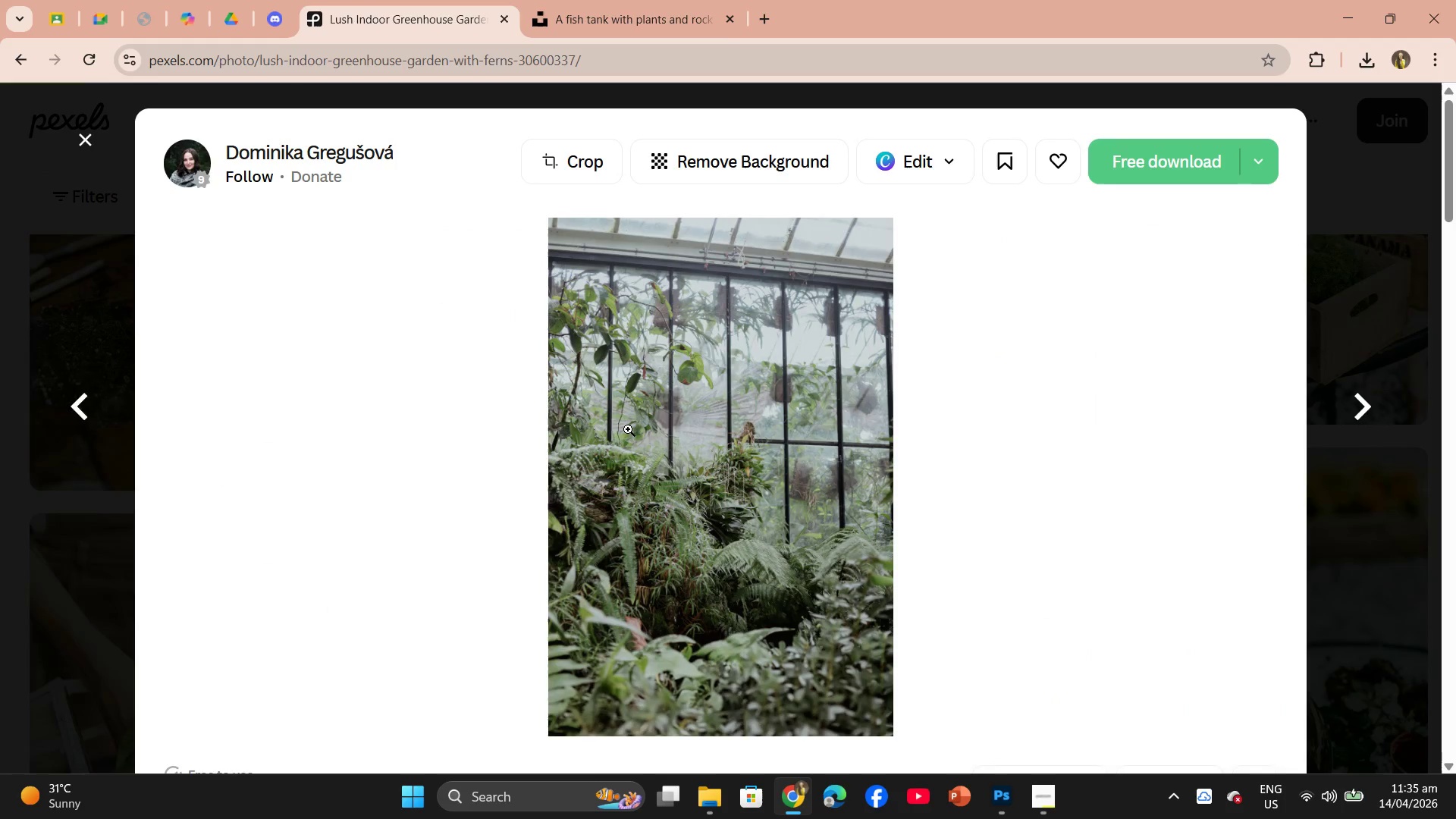 
wait(5.14)
 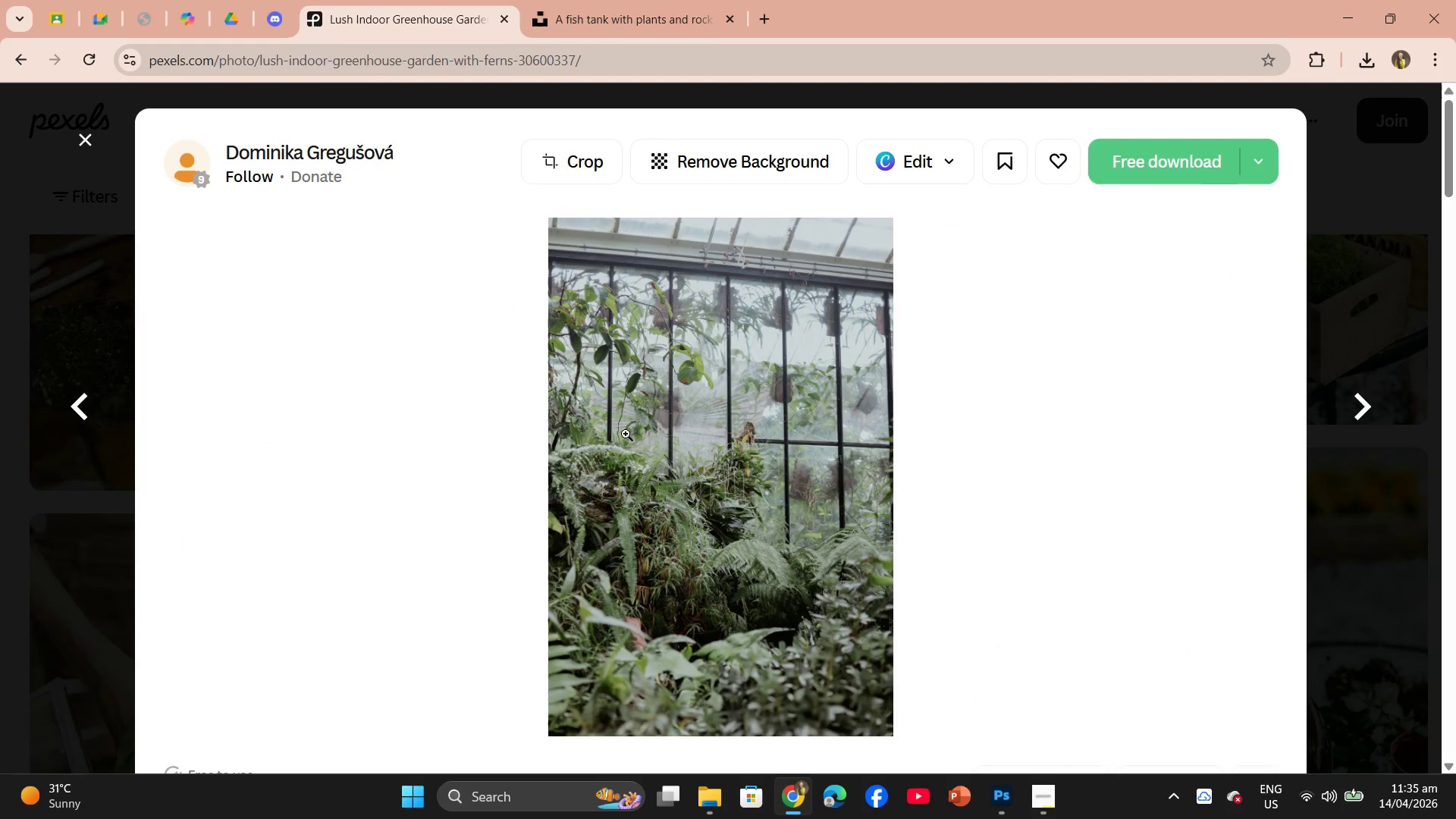 
left_click([676, 422])
 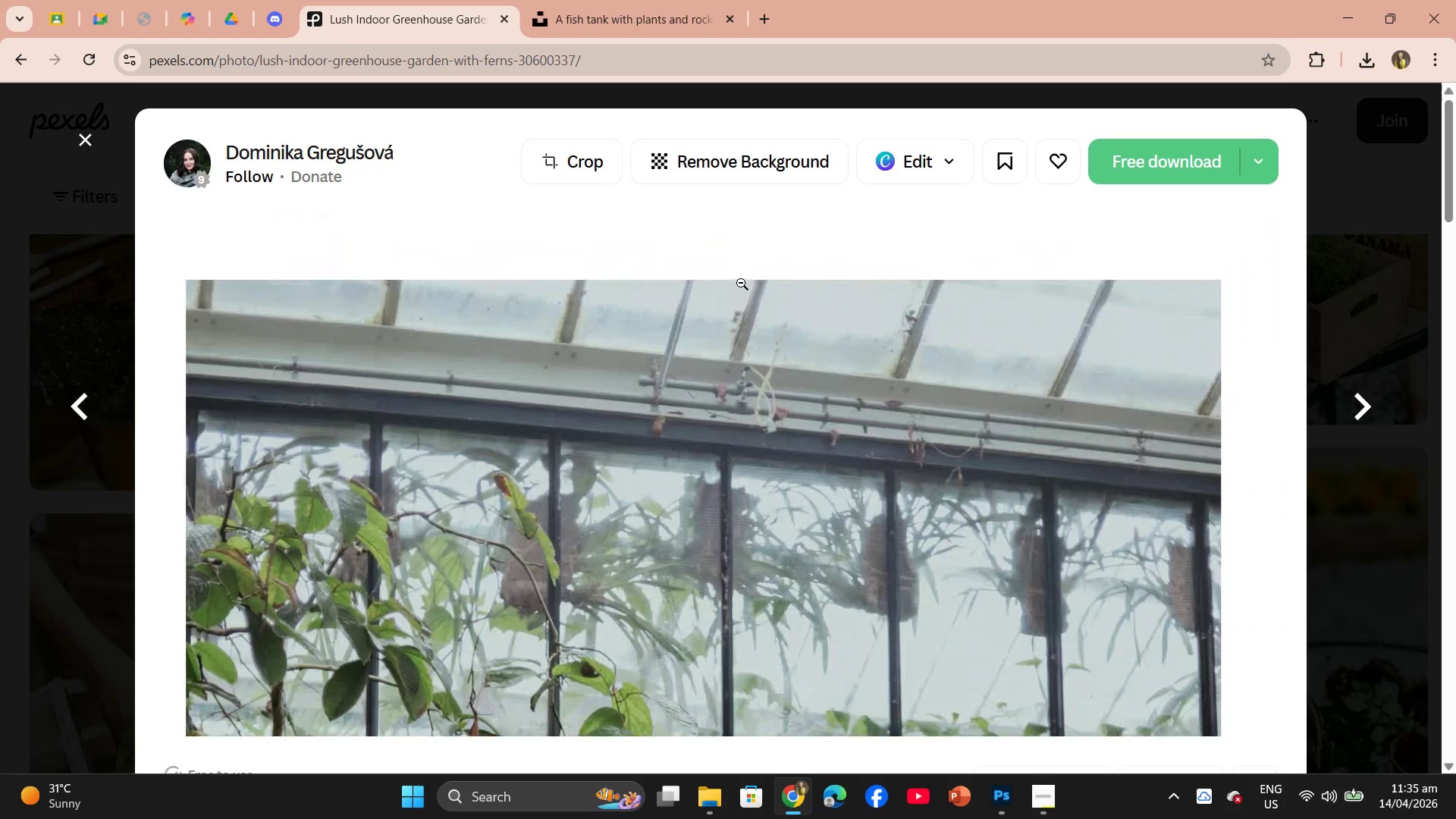 
wait(7.03)
 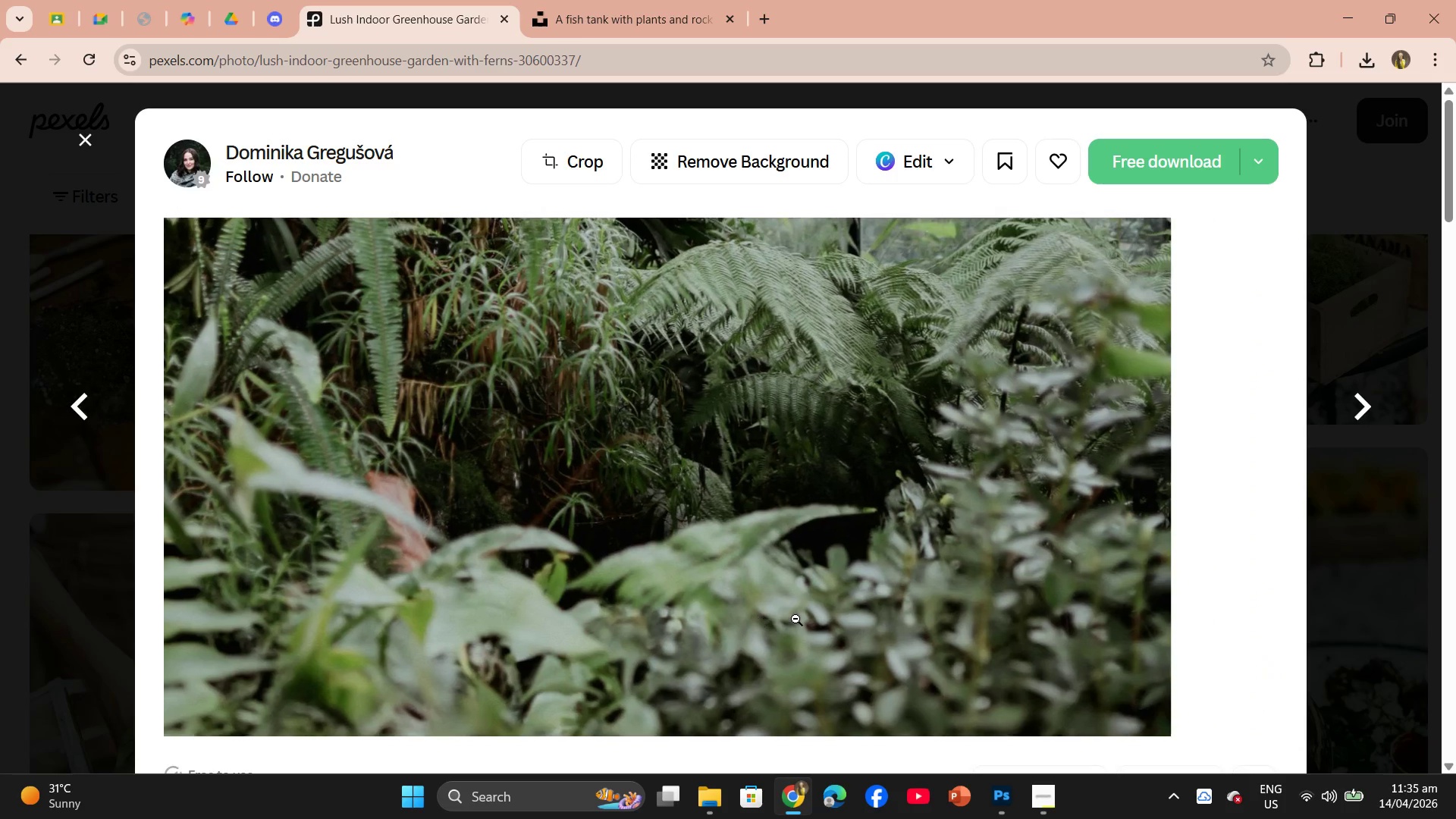 
left_click([83, 138])
 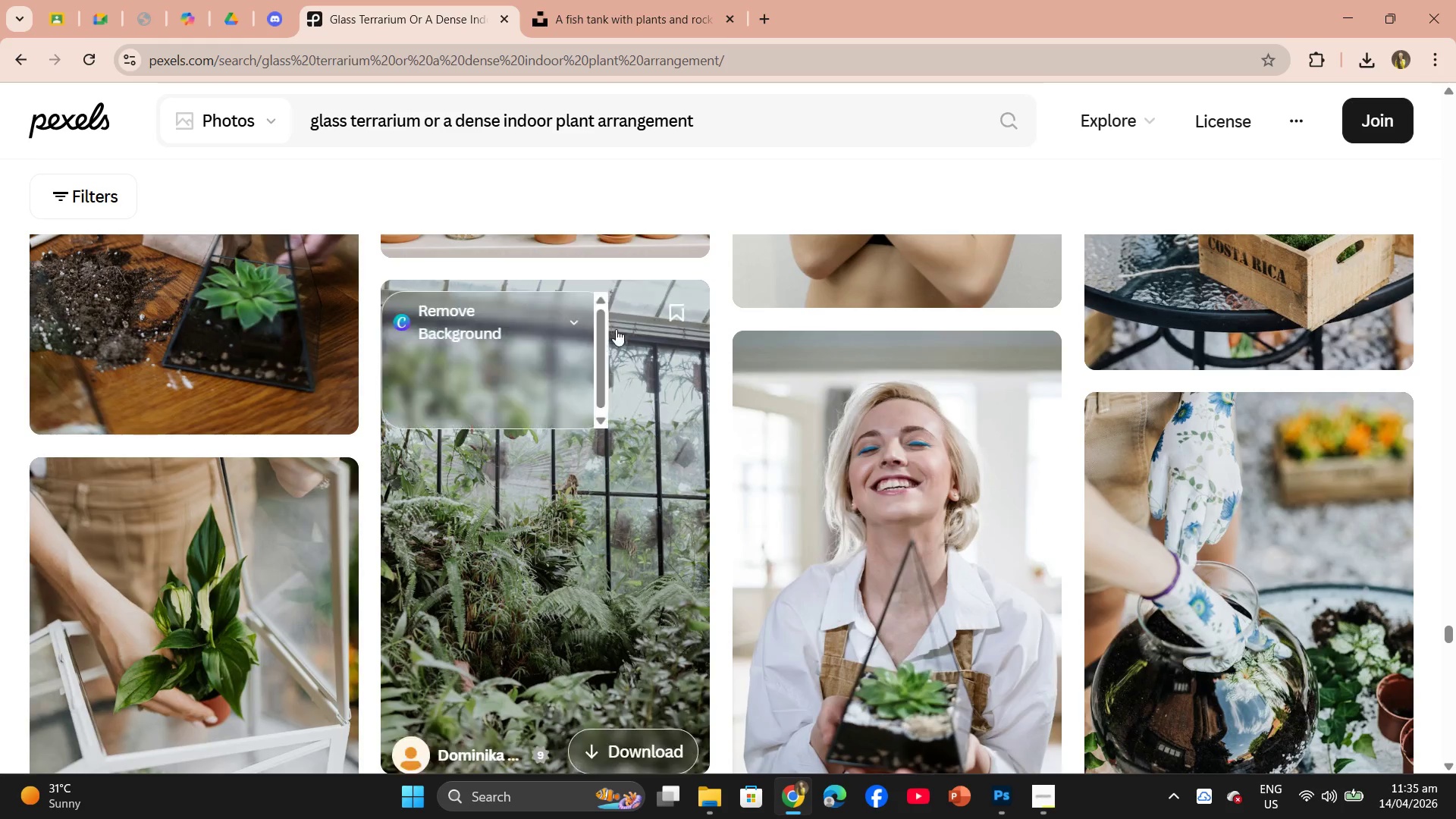 
scroll: coordinate [676, 393], scroll_direction: down, amount: 5.0
 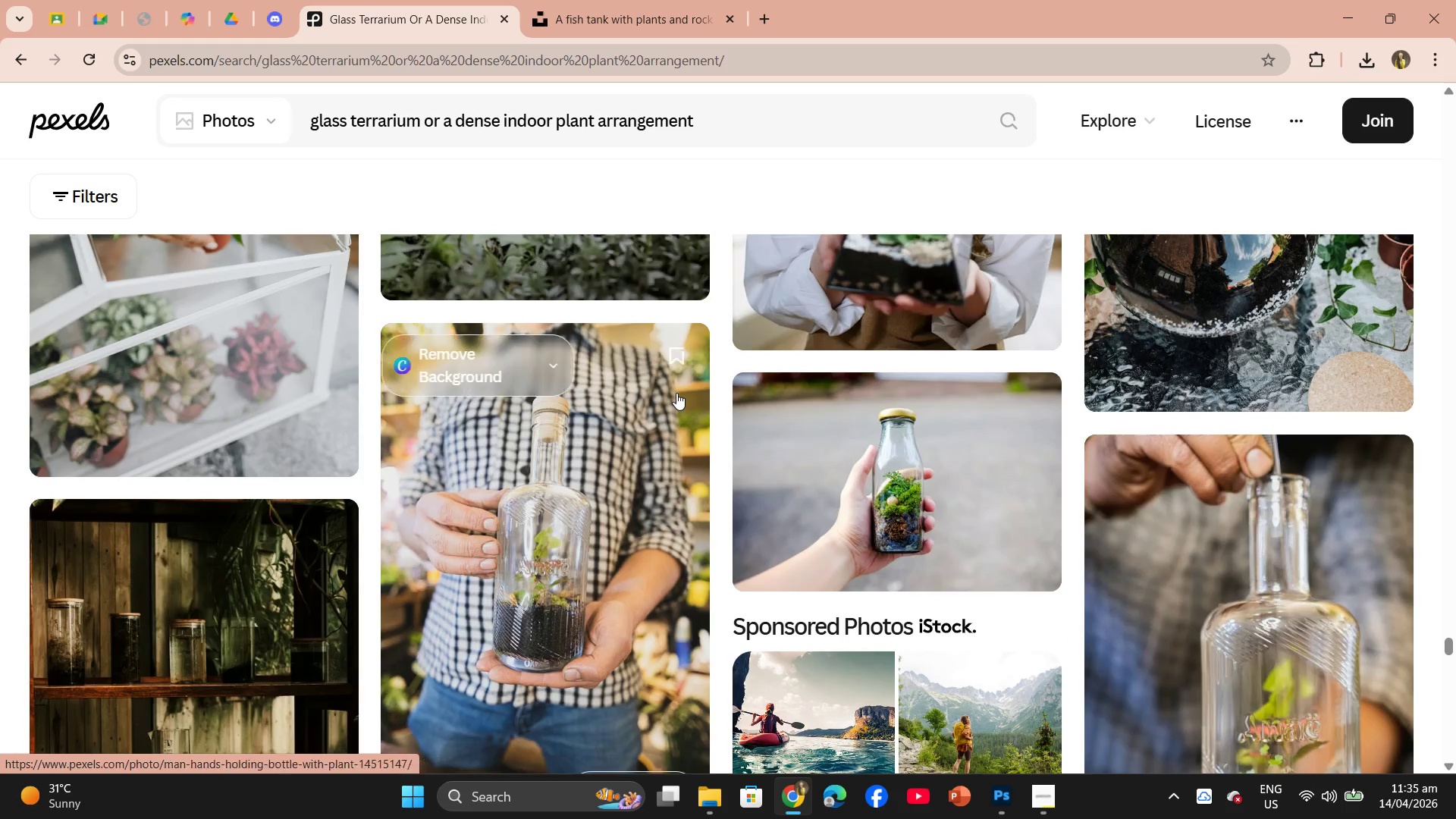 
scroll: coordinate [676, 393], scroll_direction: up, amount: 3.0
 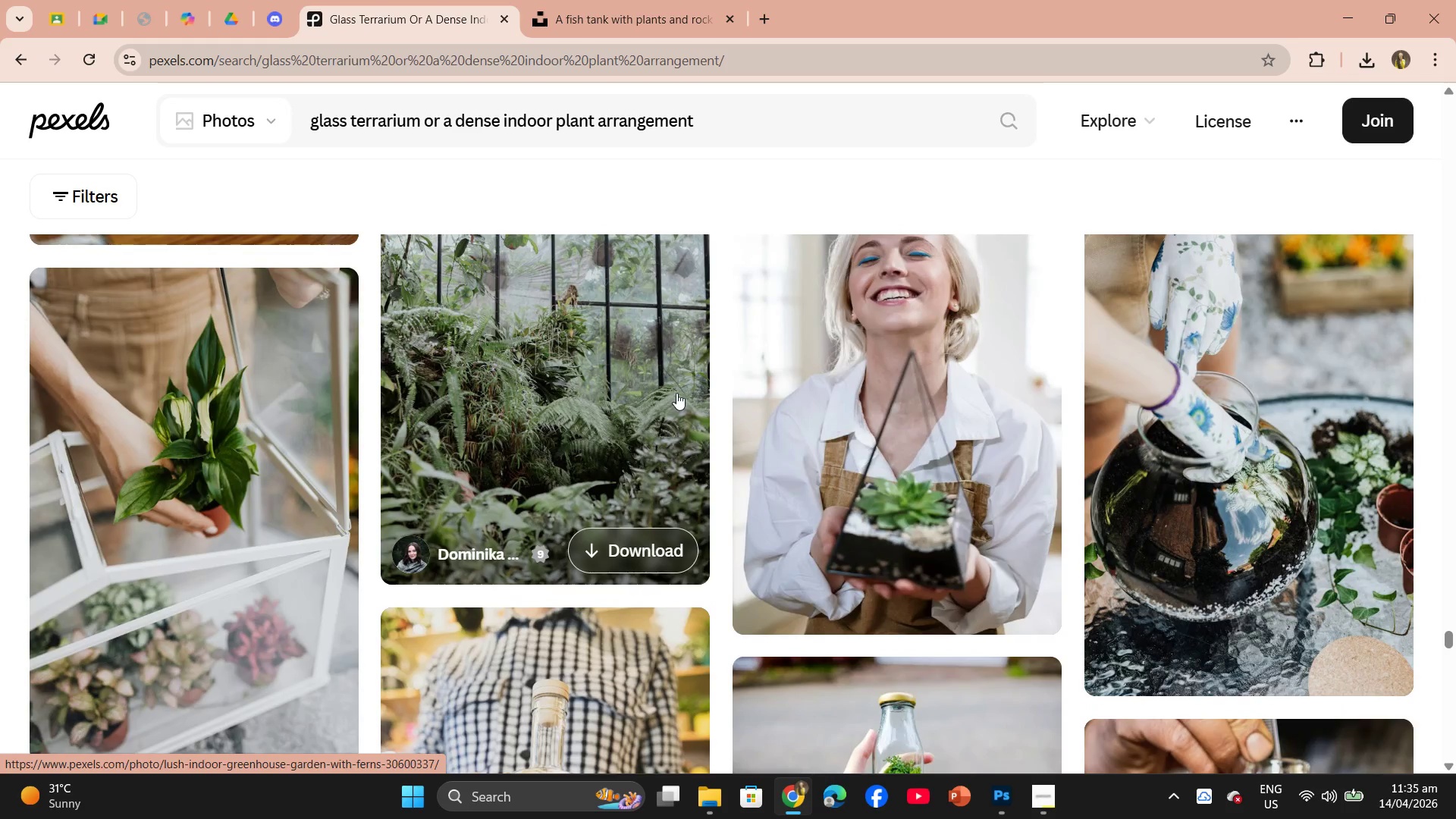 
scroll: coordinate [676, 393], scroll_direction: down, amount: 8.0
 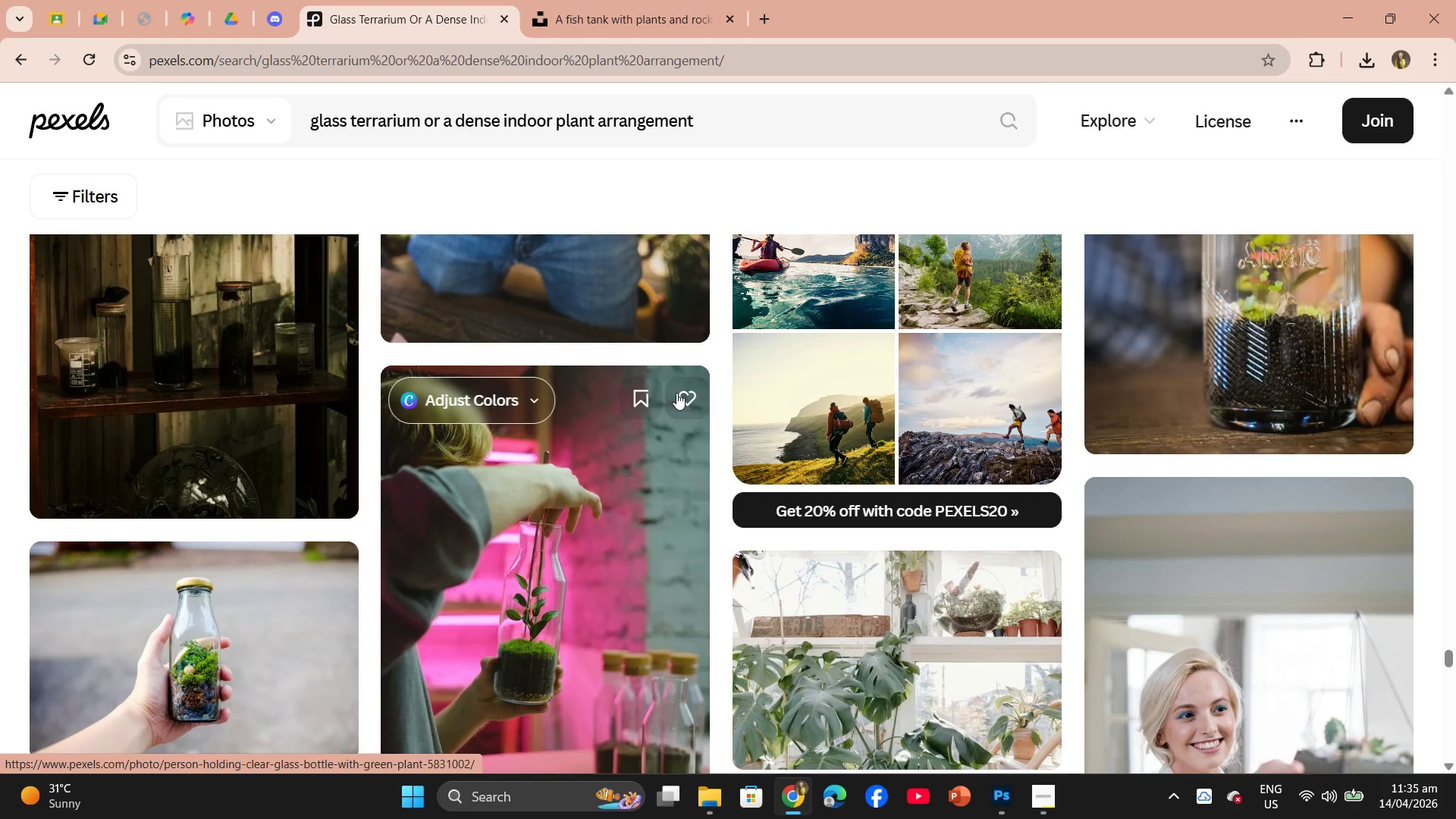 
scroll: coordinate [676, 393], scroll_direction: up, amount: 6.0
 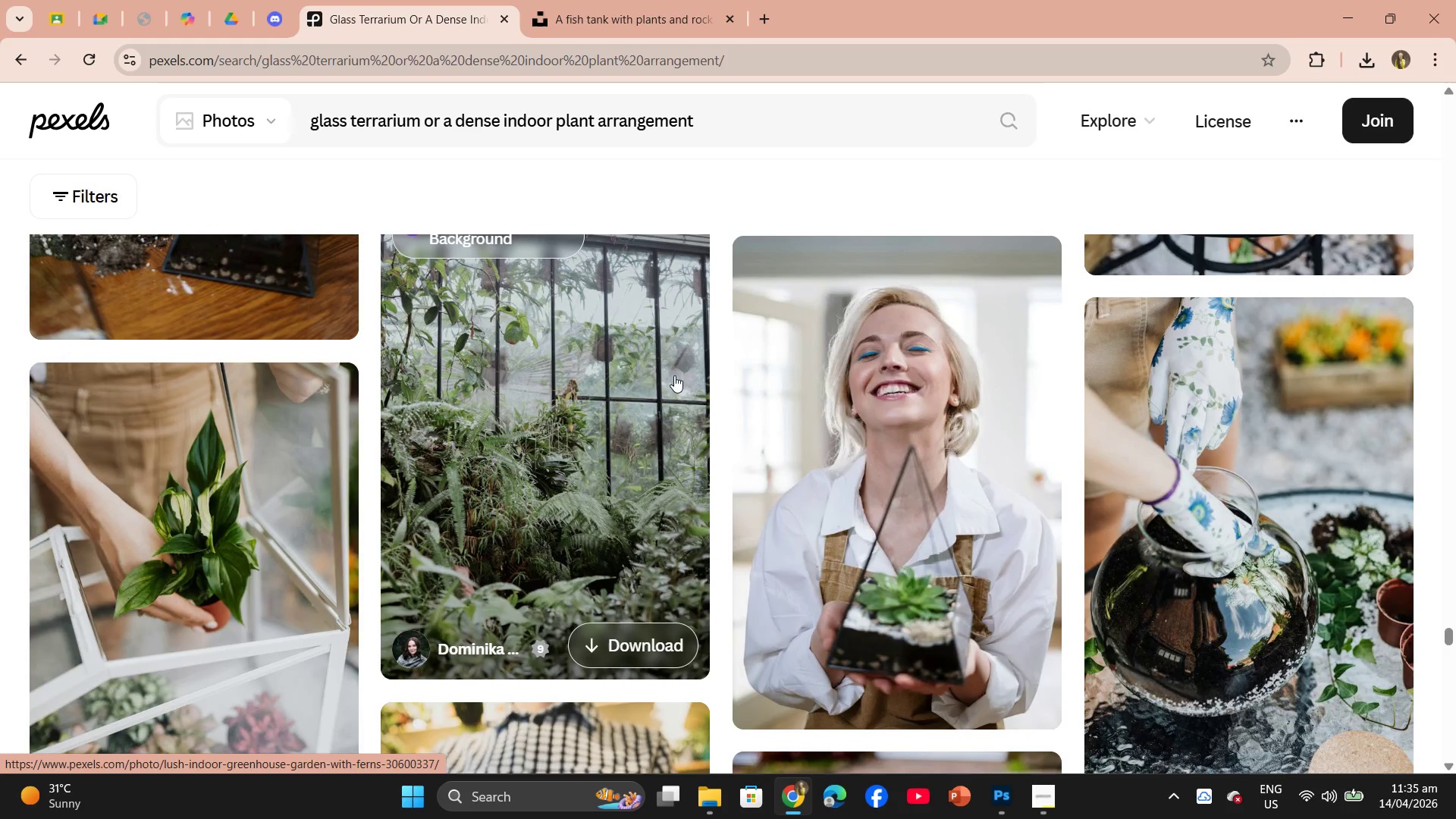 
left_click([674, 374])
 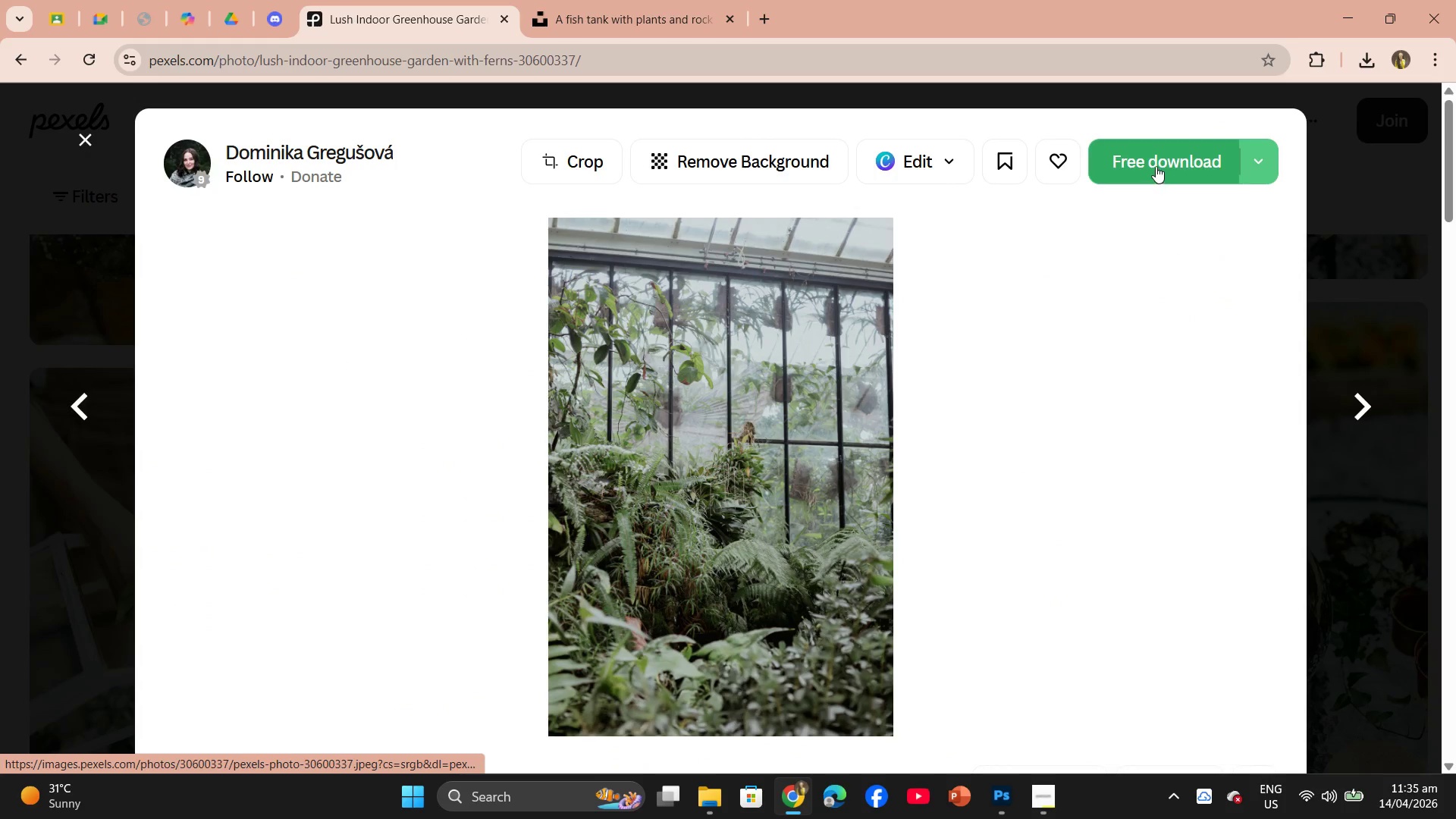 
left_click([647, 16])
 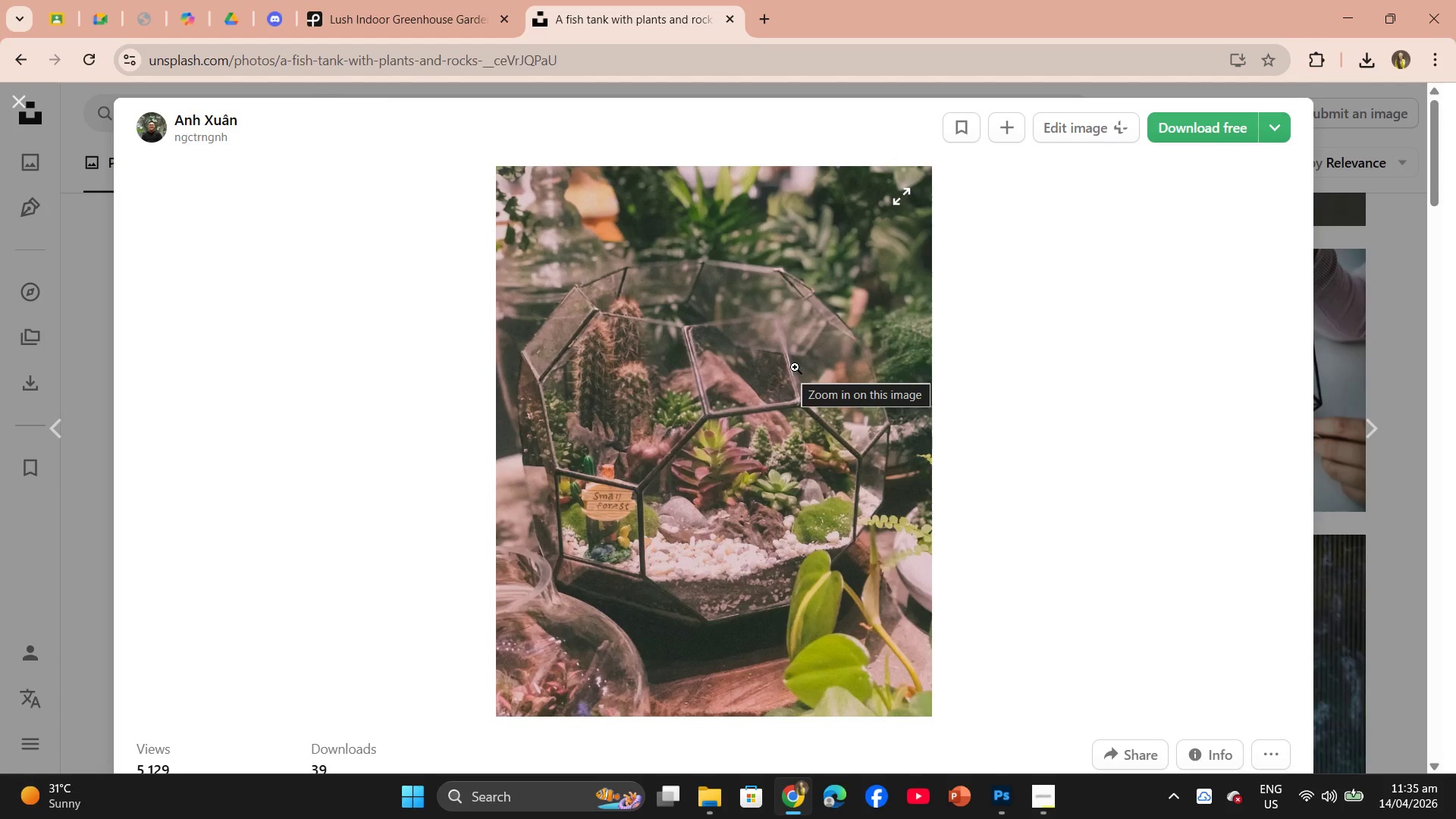 
left_click([434, 0])
 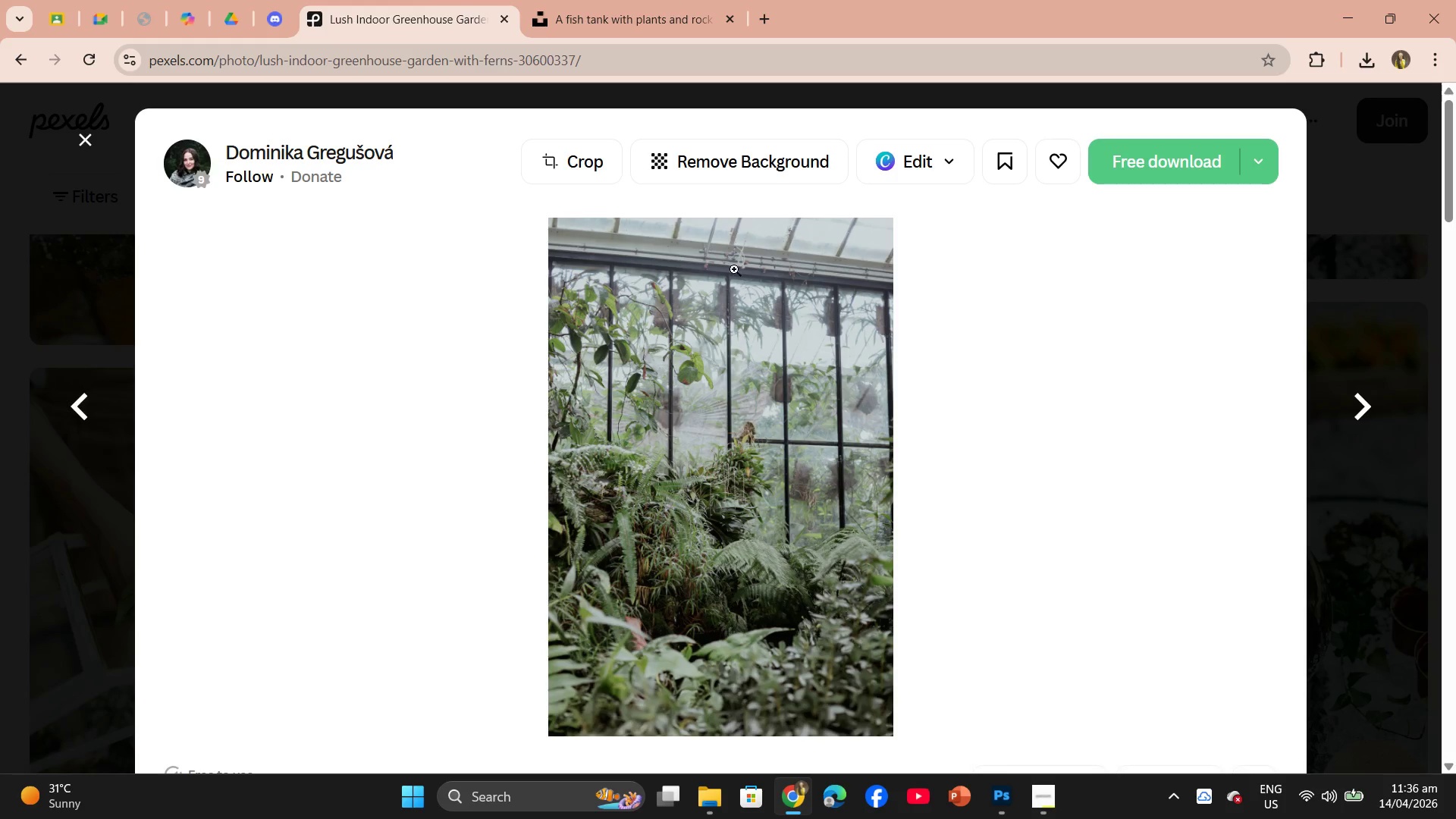 
wait(7.56)
 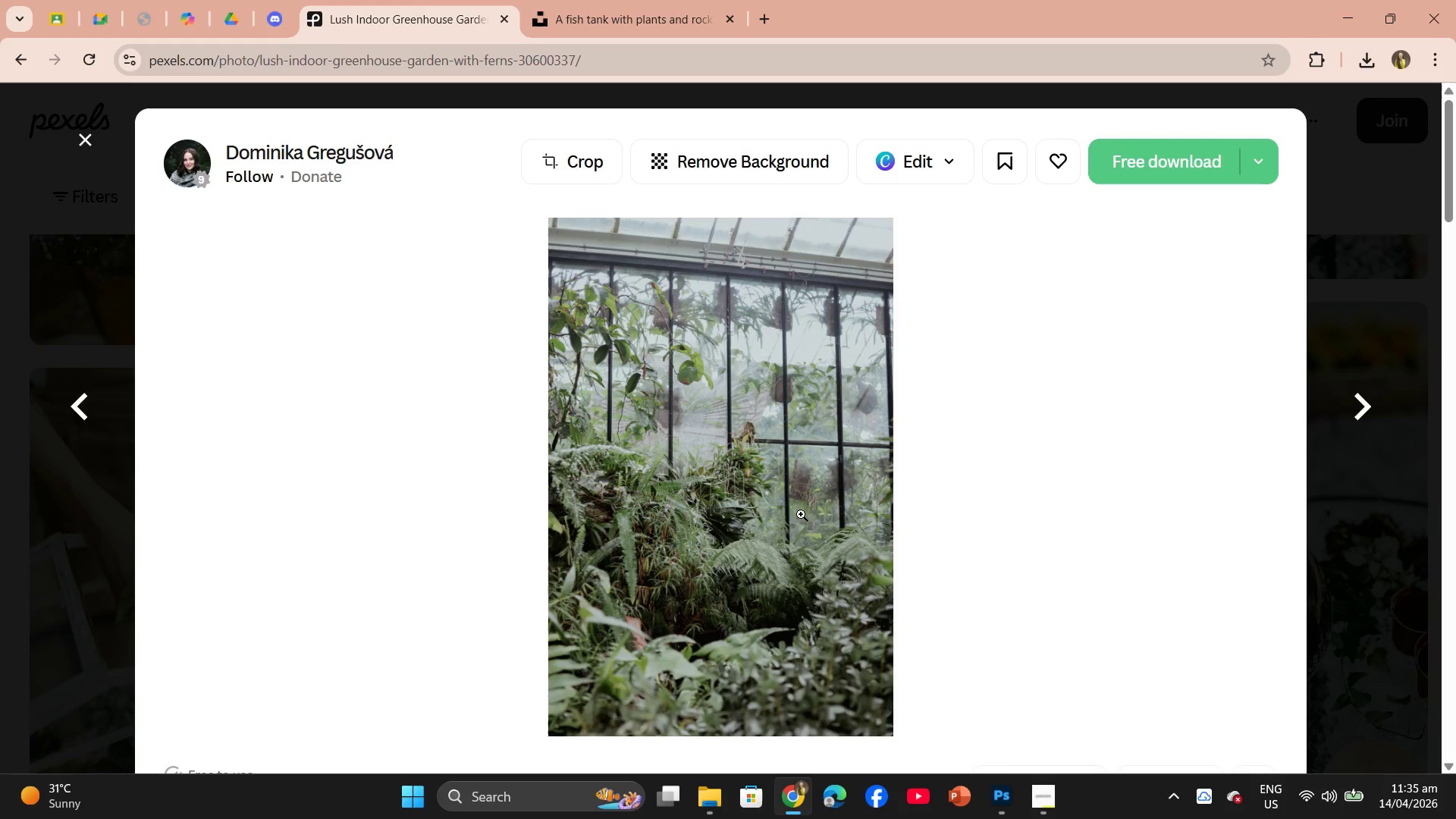 
left_click([595, 25])
 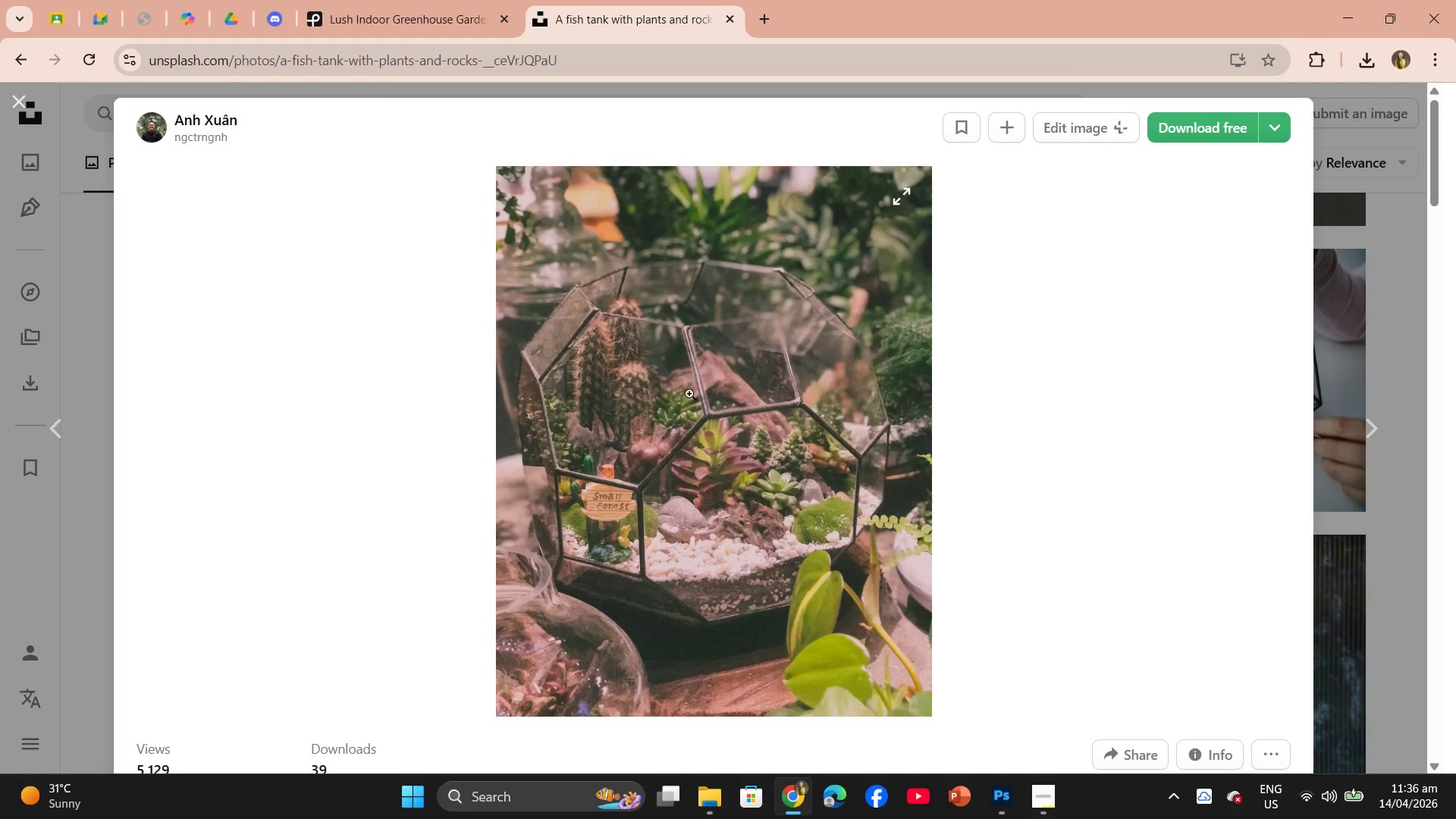 
mouse_move([688, 409])
 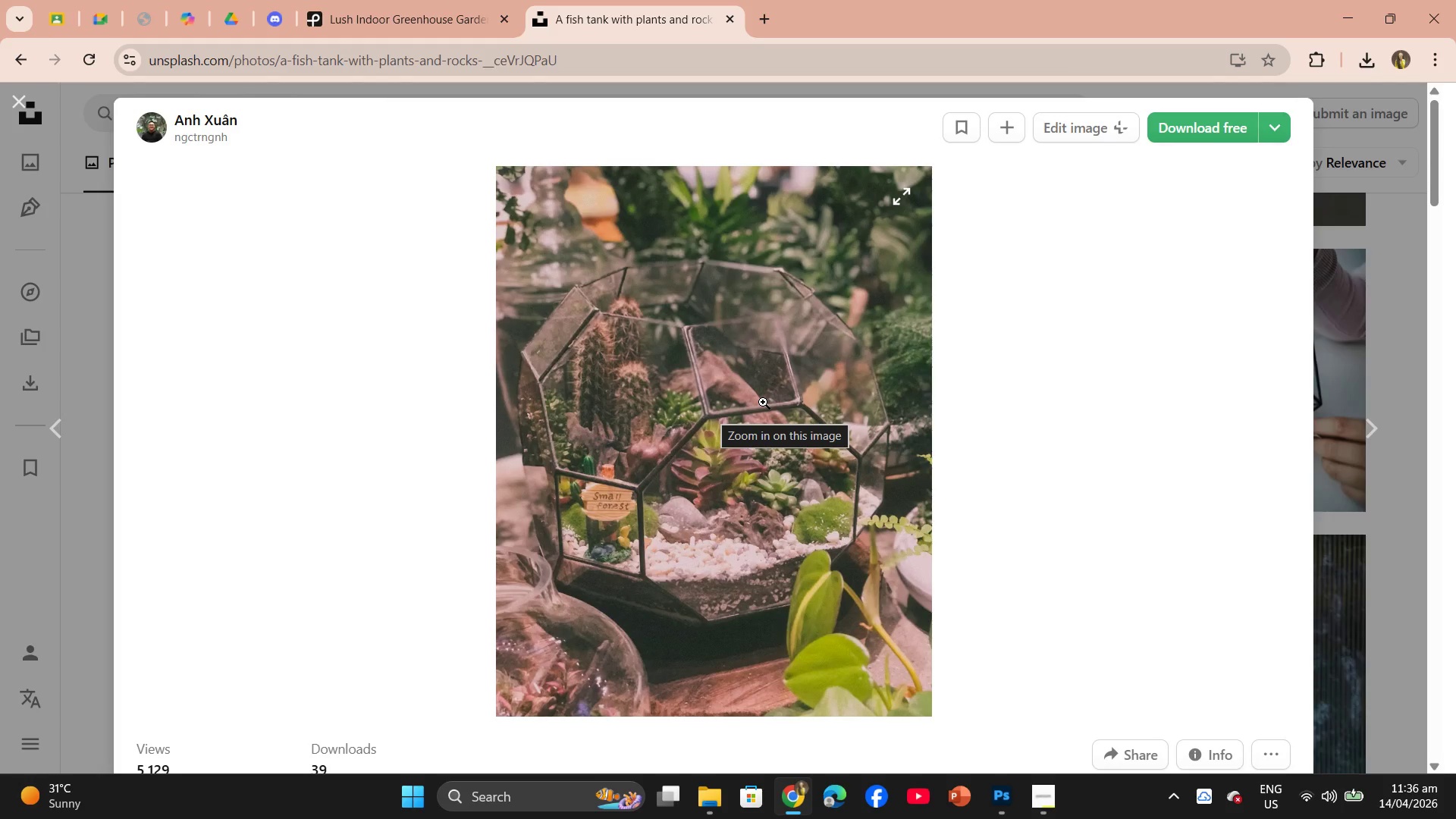 
wait(14.22)
 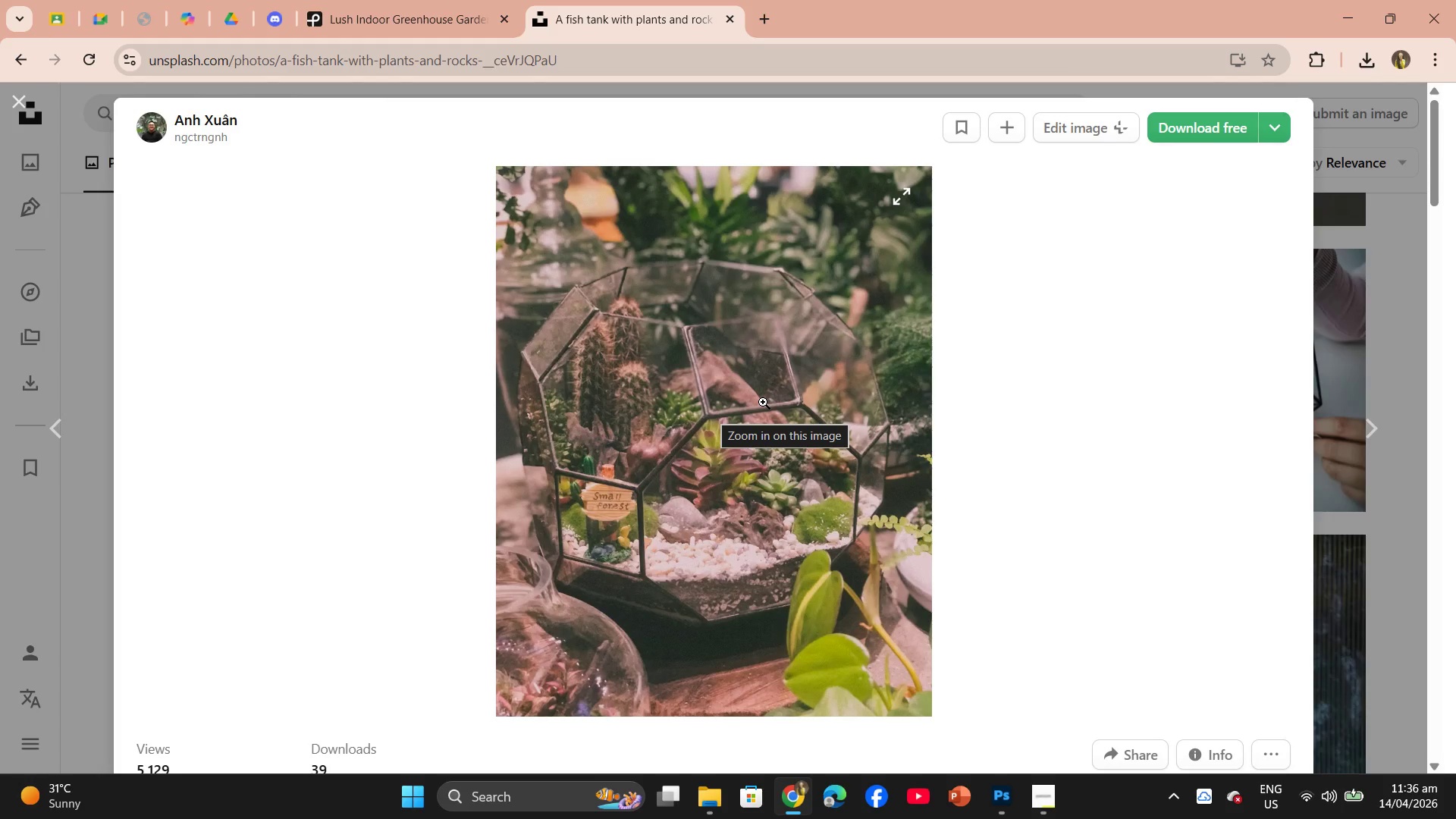 
mouse_move([607, 300])
 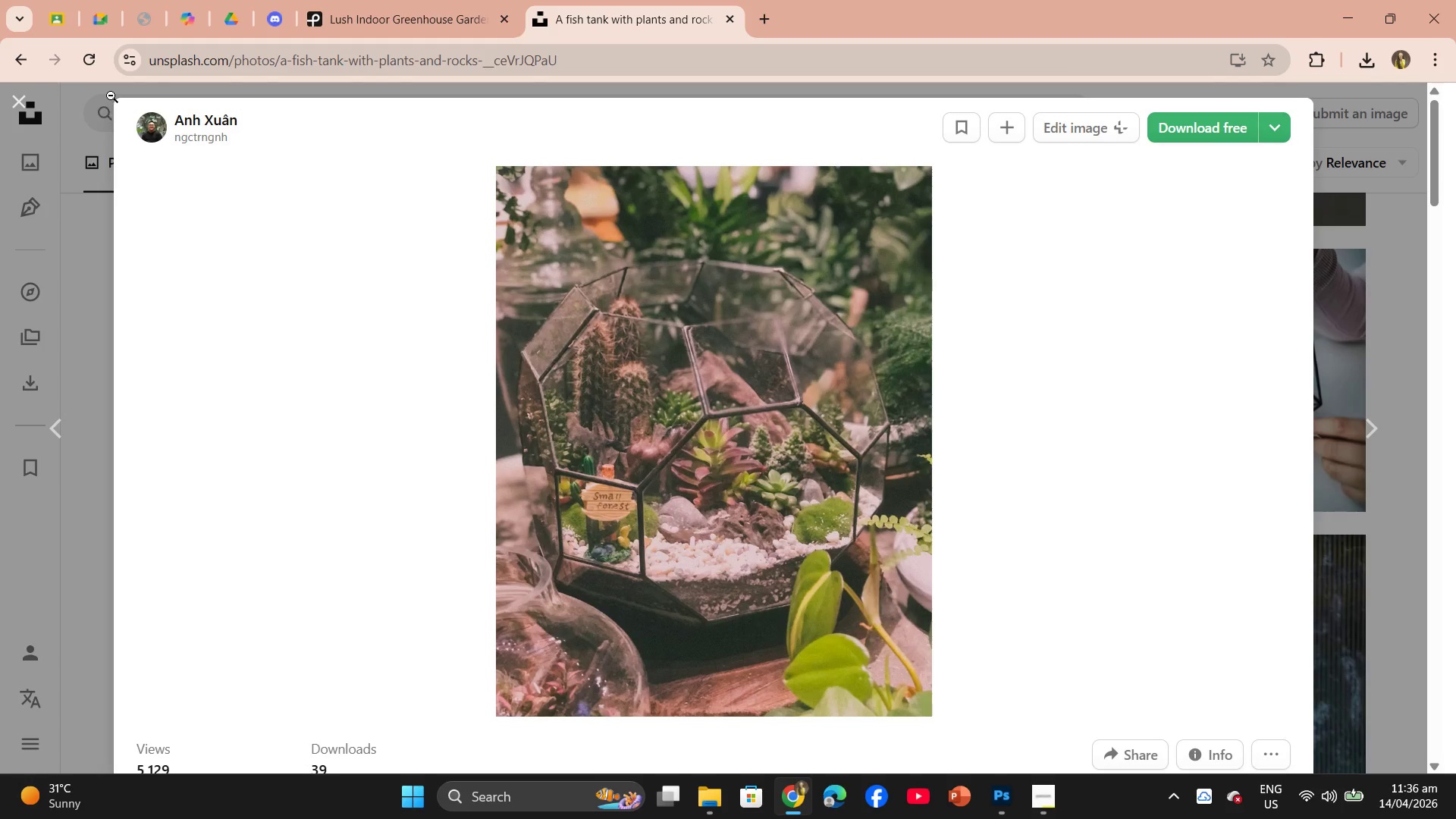 
left_click([376, 8])
 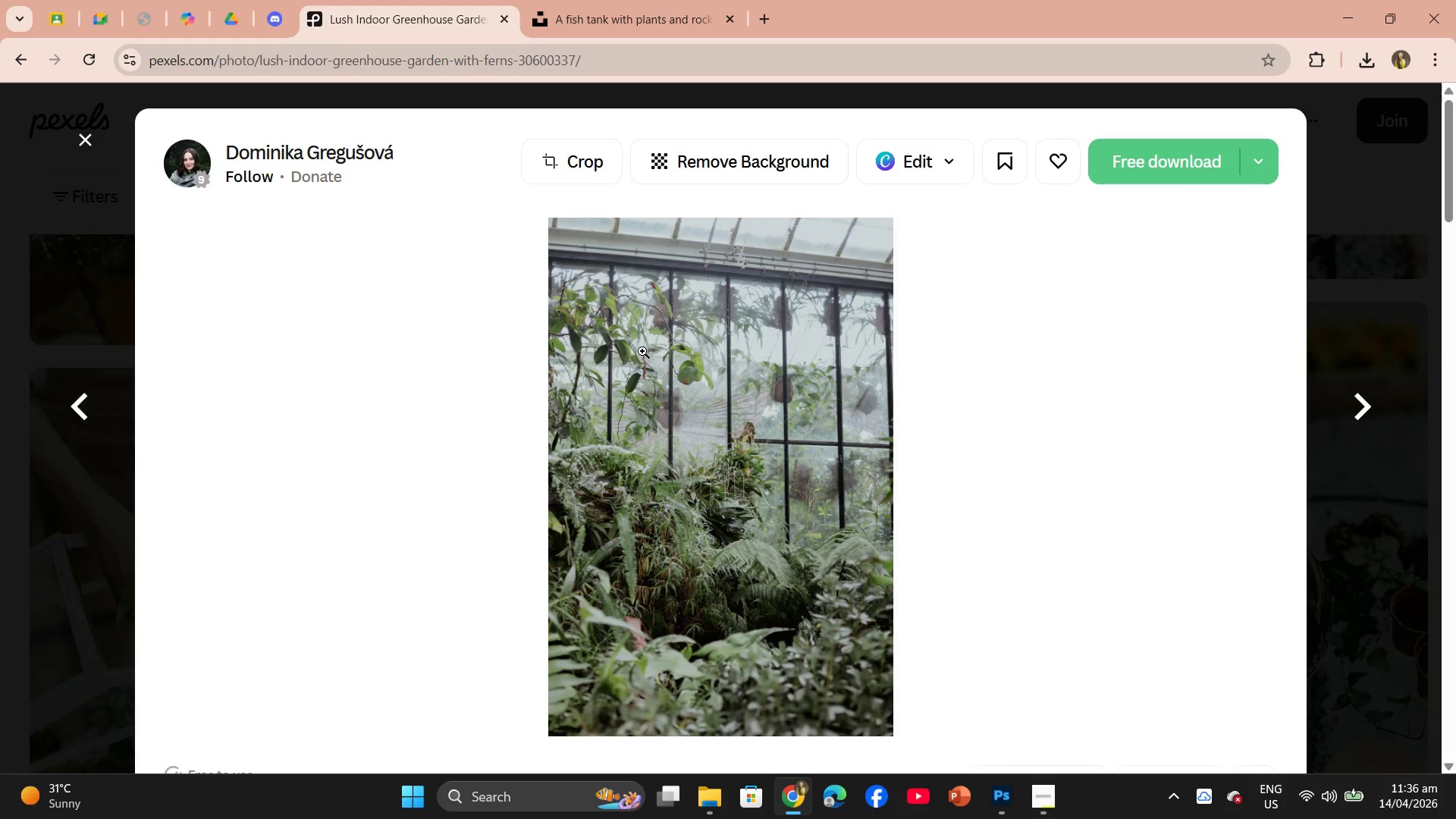 
left_click([645, 16])
 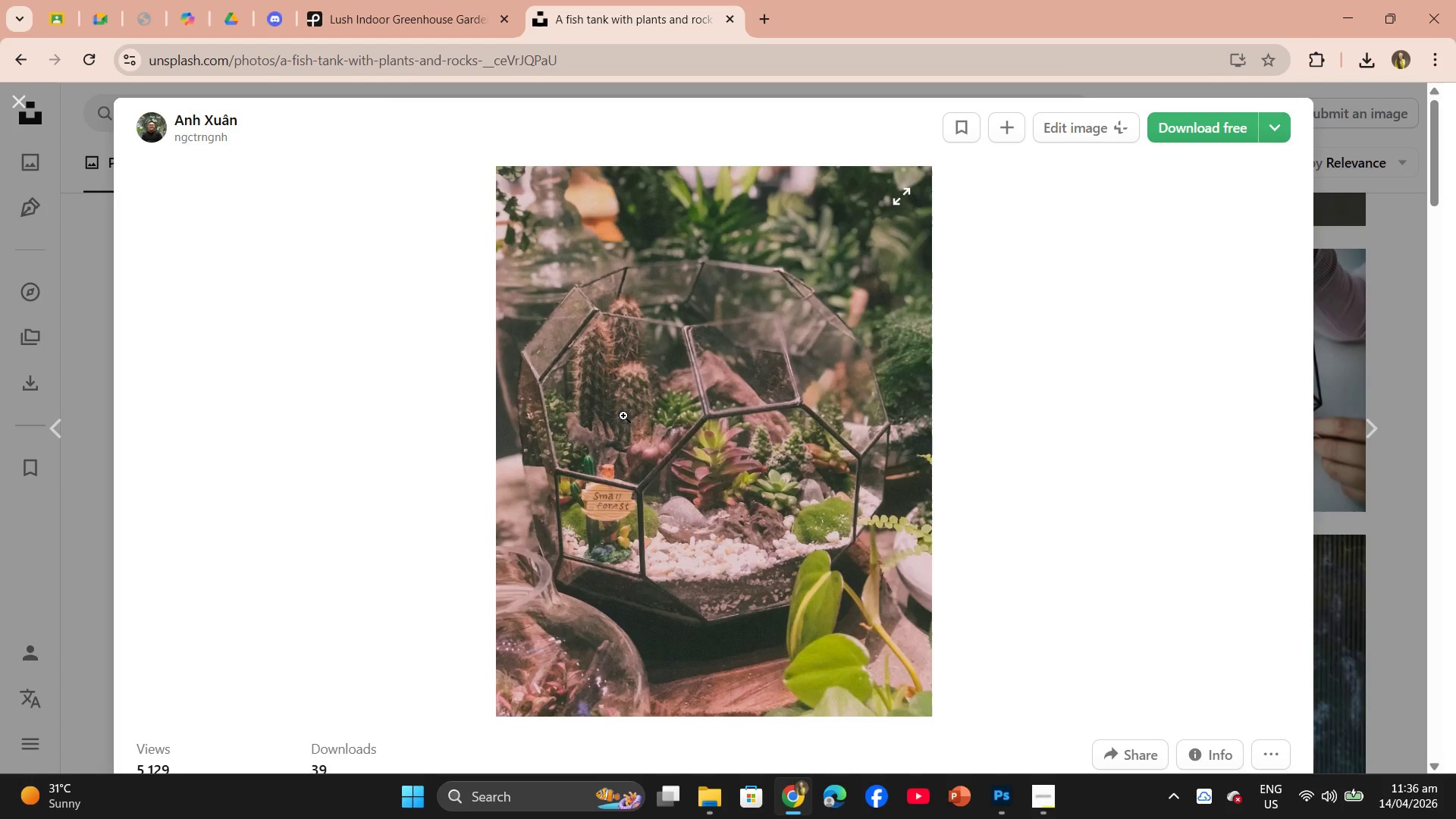 
mouse_move([625, 452])
 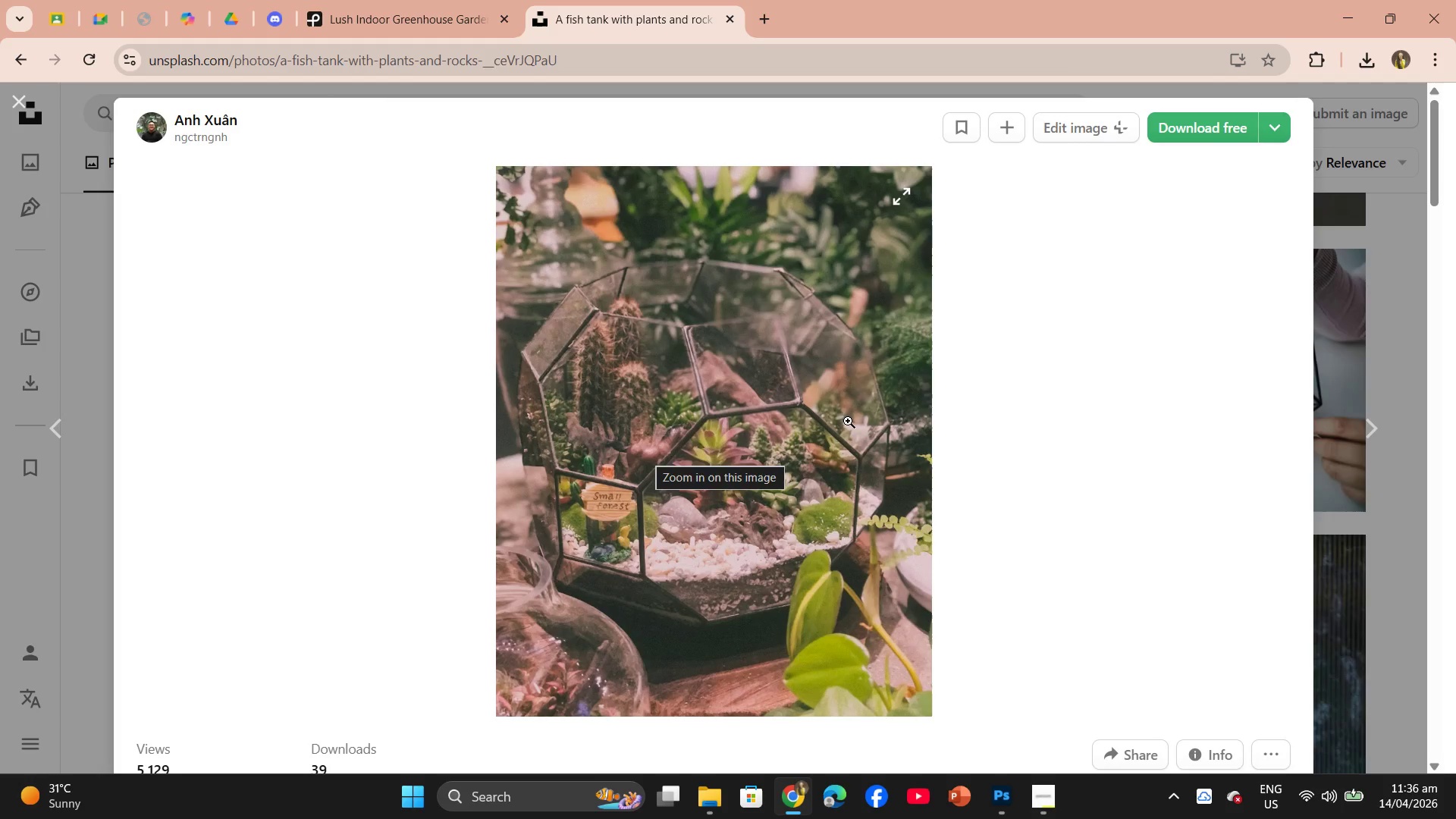 
left_click([1049, 805])